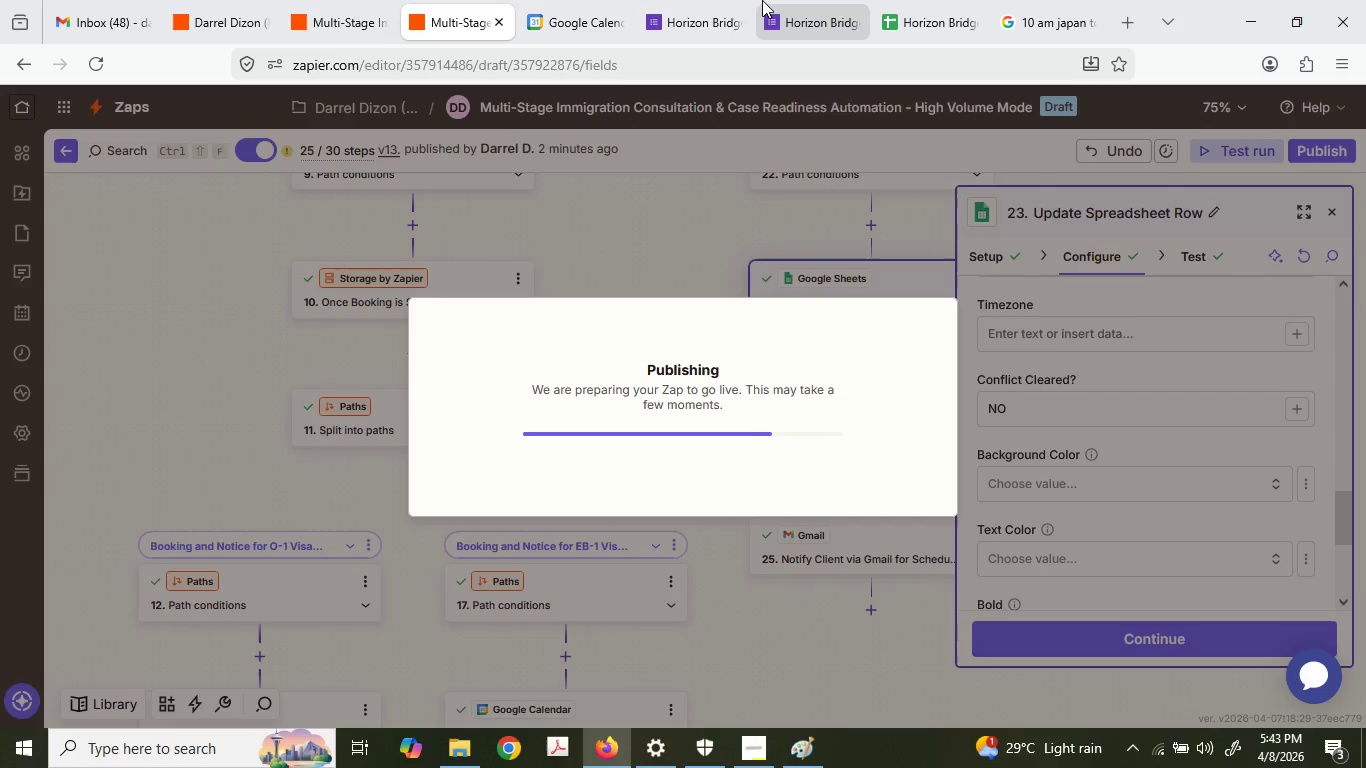 
wait(5.16)
 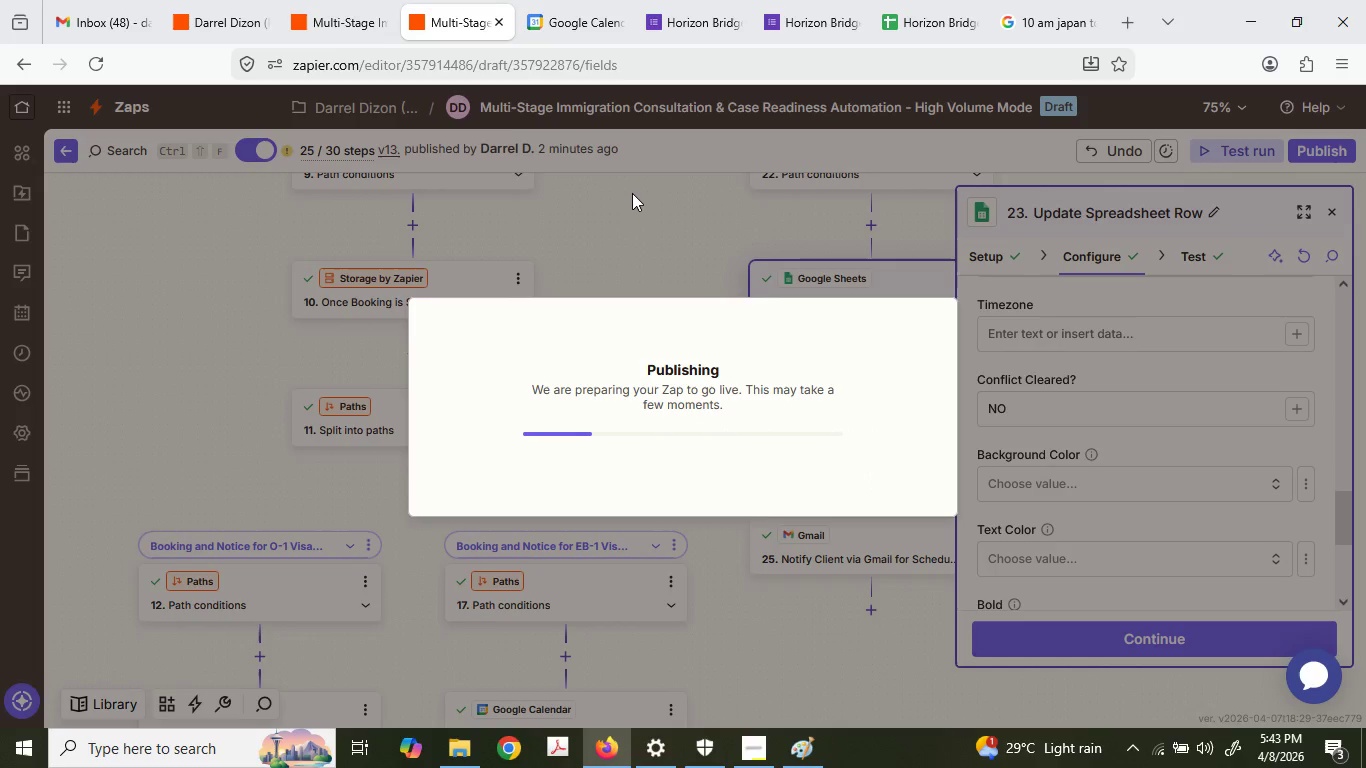 
left_click([762, 0])
 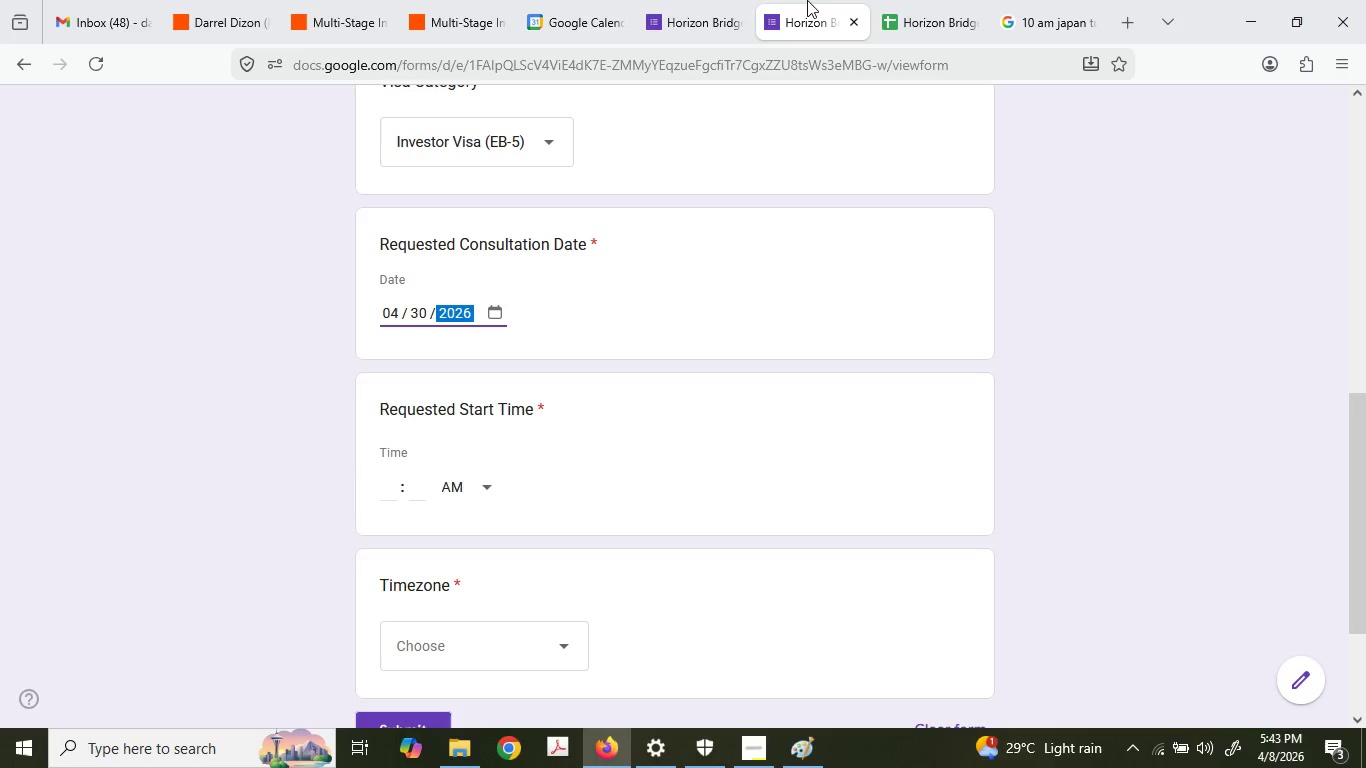 
left_click([893, 0])
 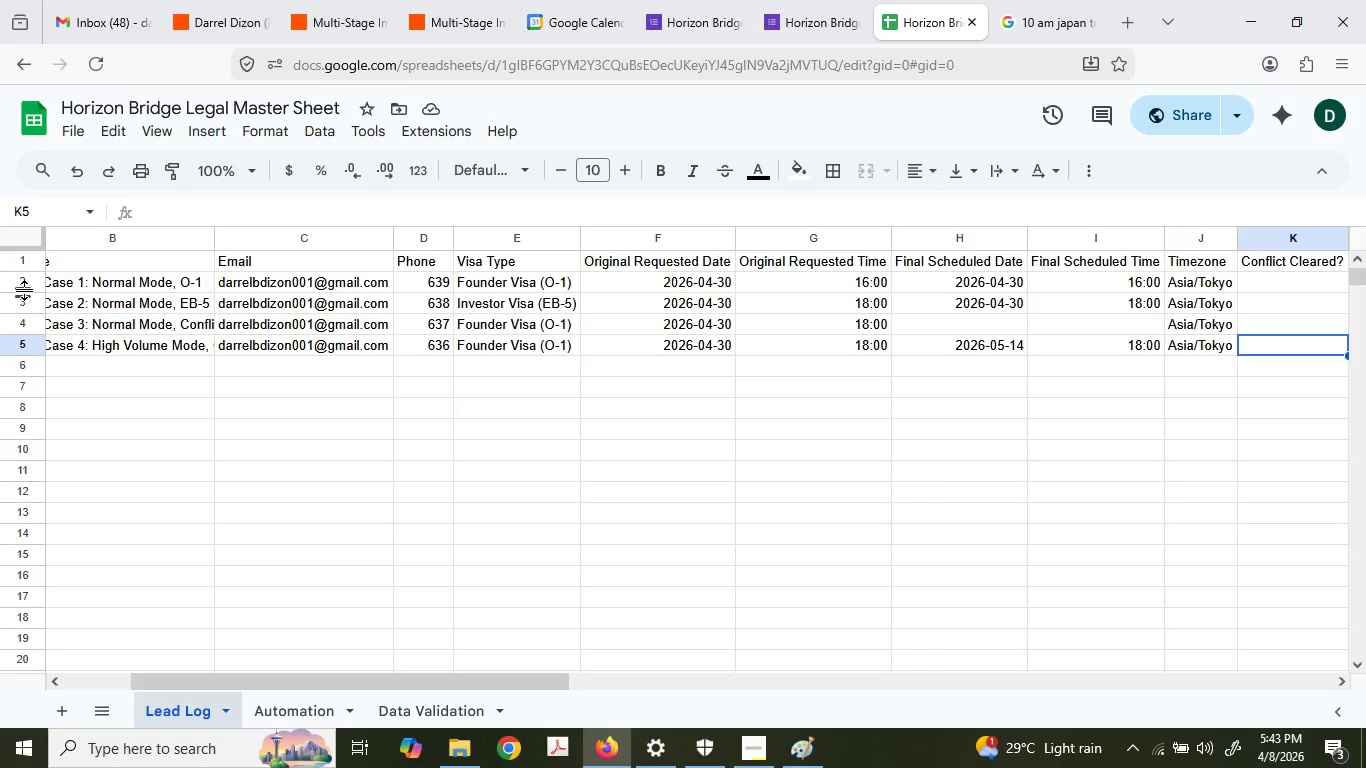 
left_click([25, 287])
 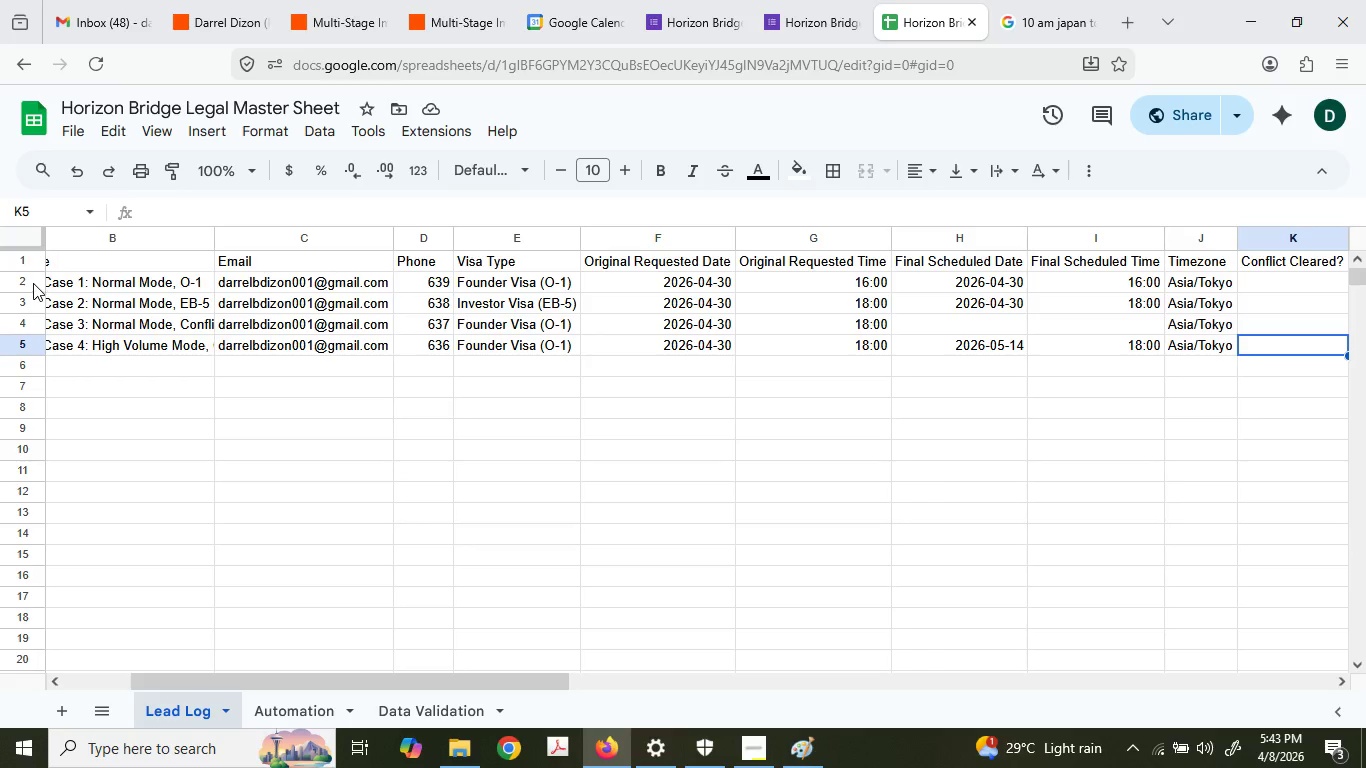 
left_click_drag(start_coordinate=[33, 283], to_coordinate=[24, 349])
 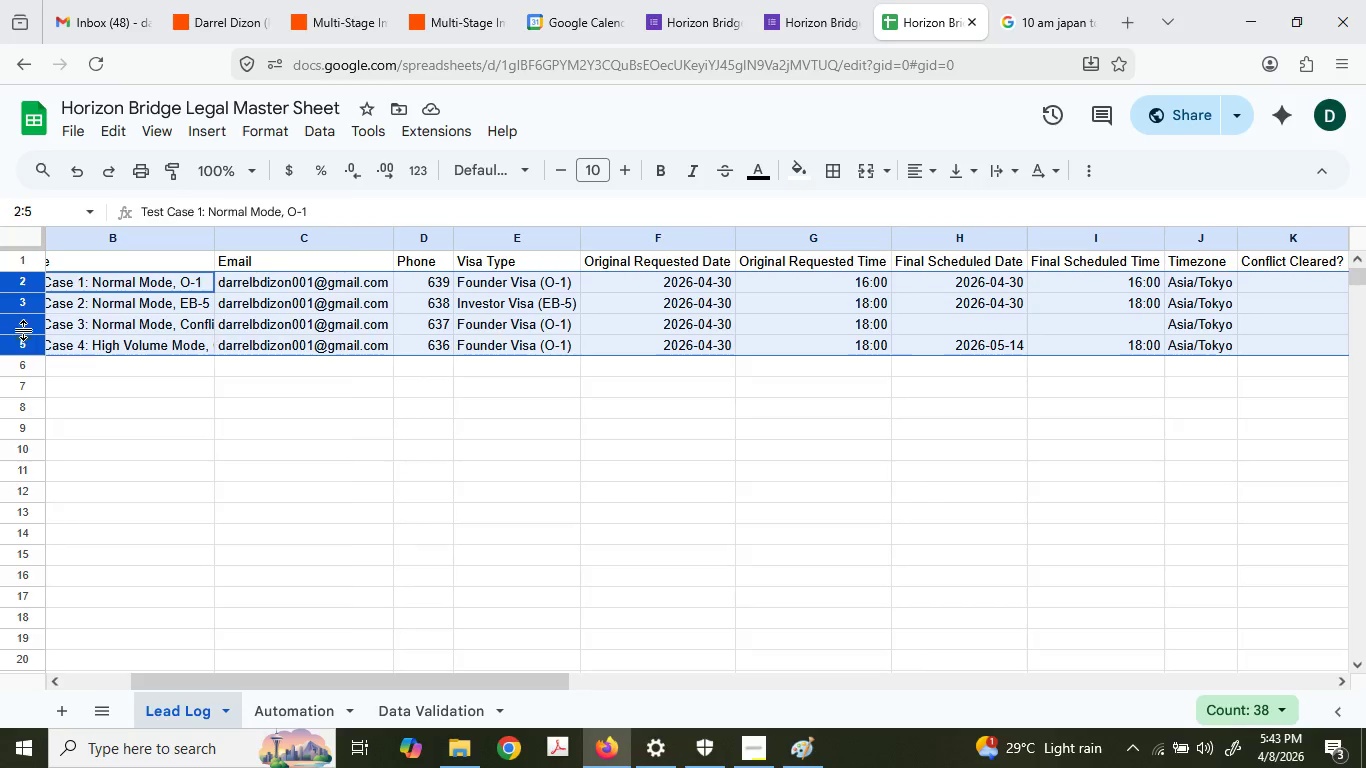 
right_click([24, 330])
 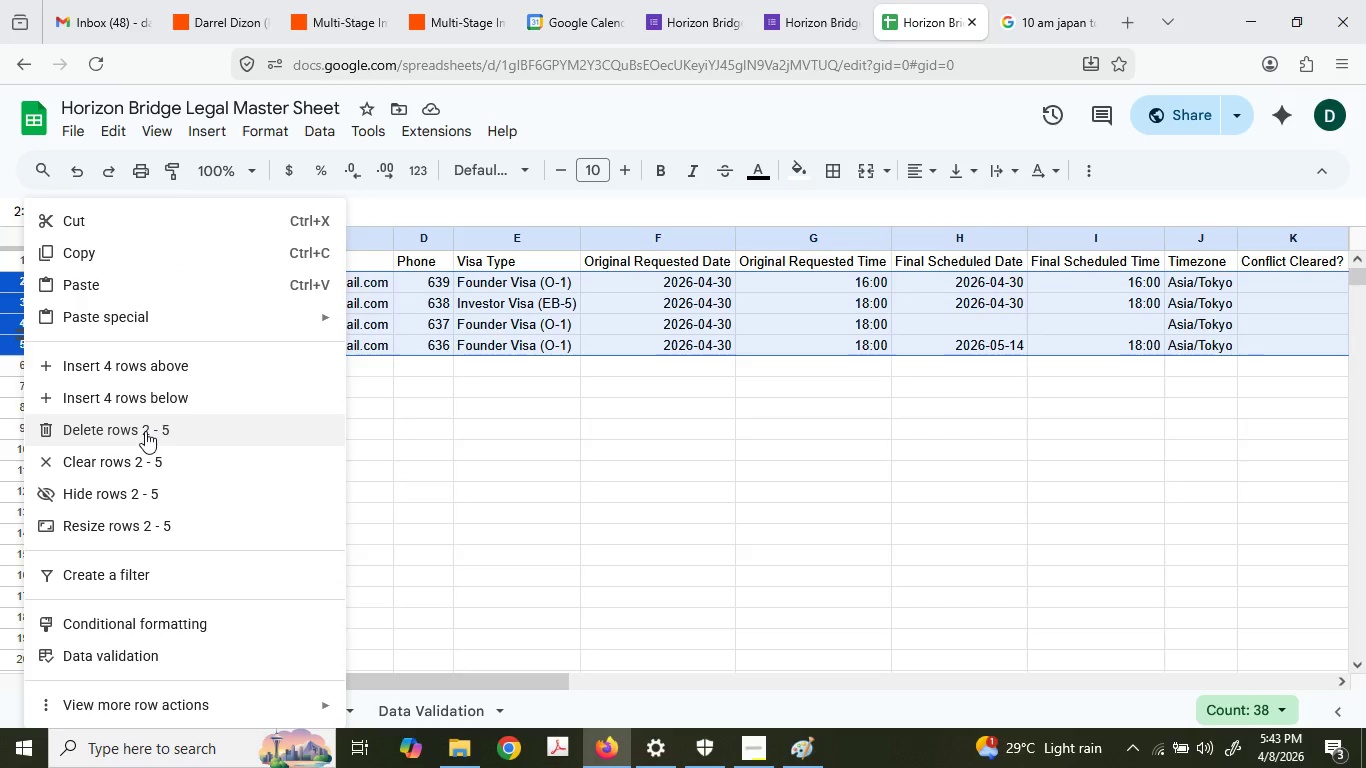 
left_click([145, 431])
 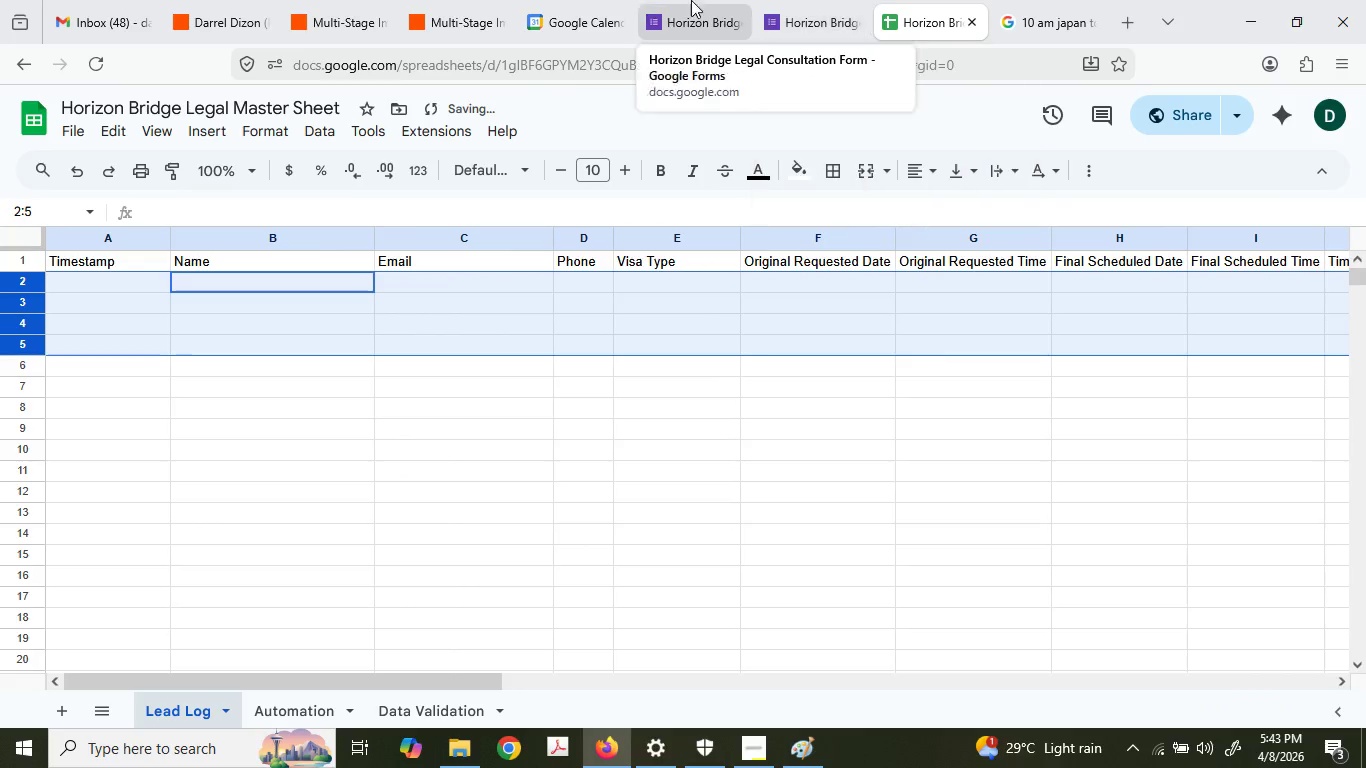 
left_click([581, 0])
 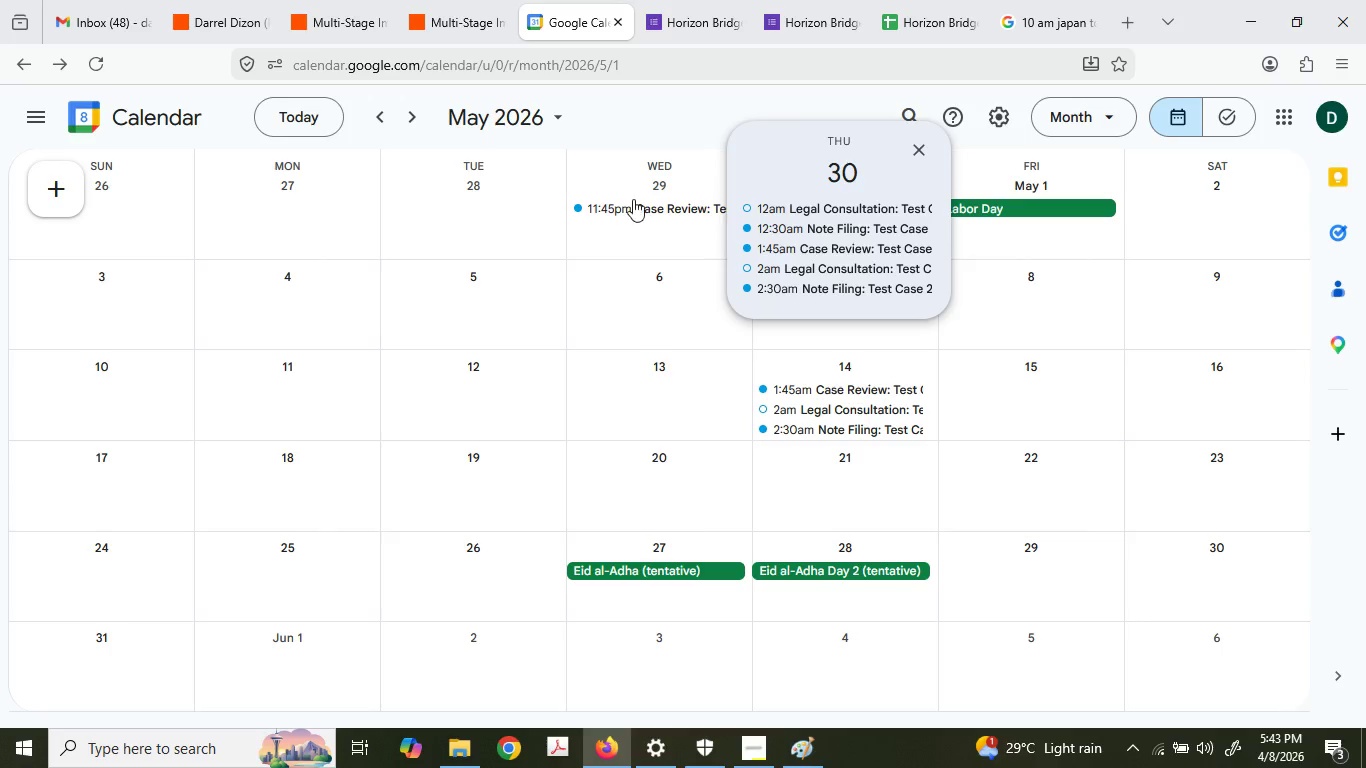 
left_click([634, 200])
 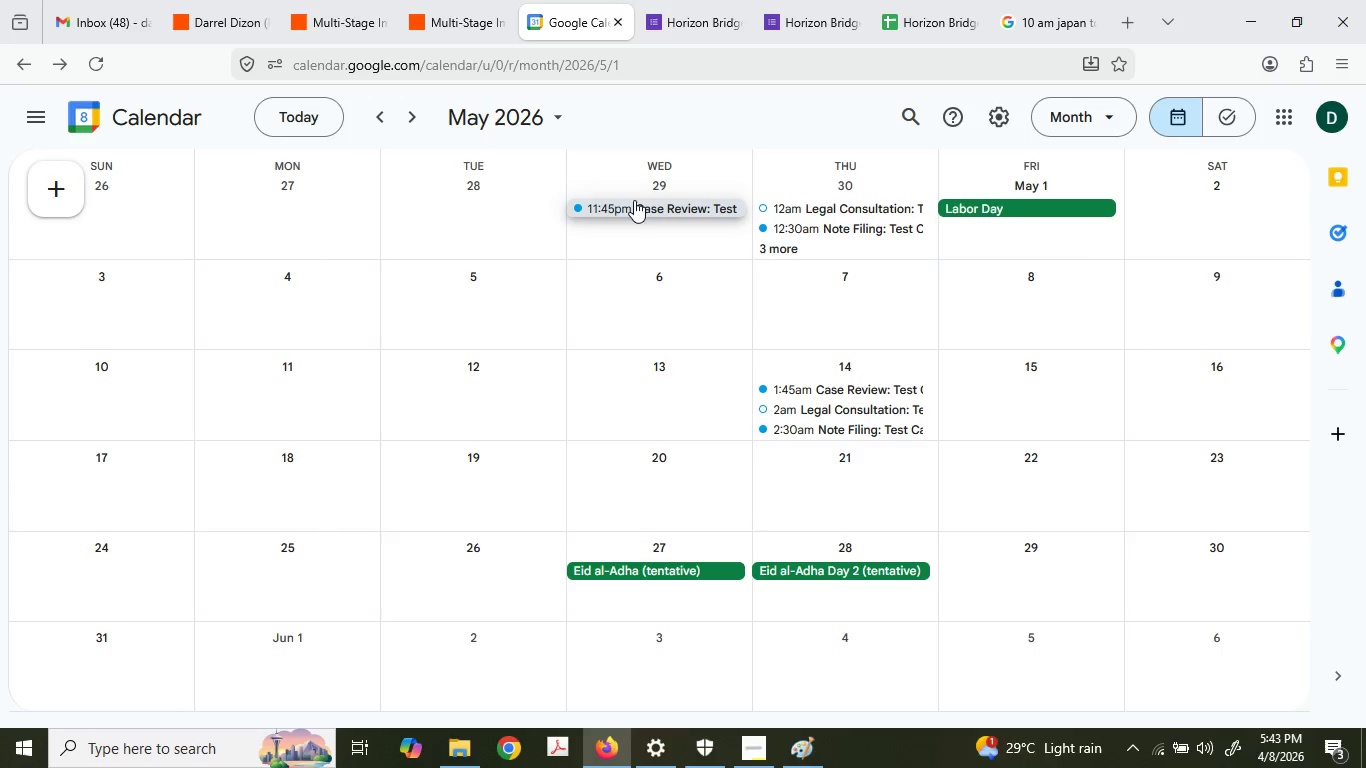 
key(Delete)
 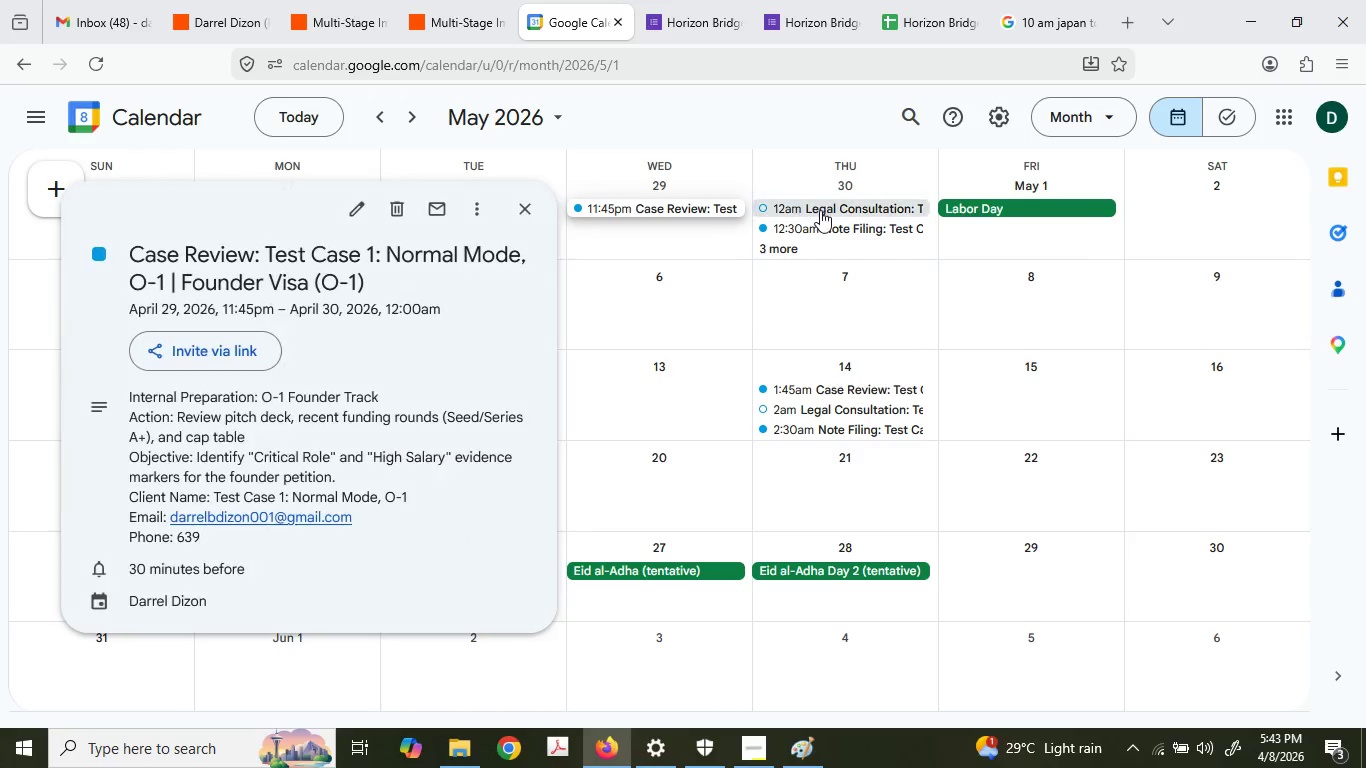 
key(Delete)
 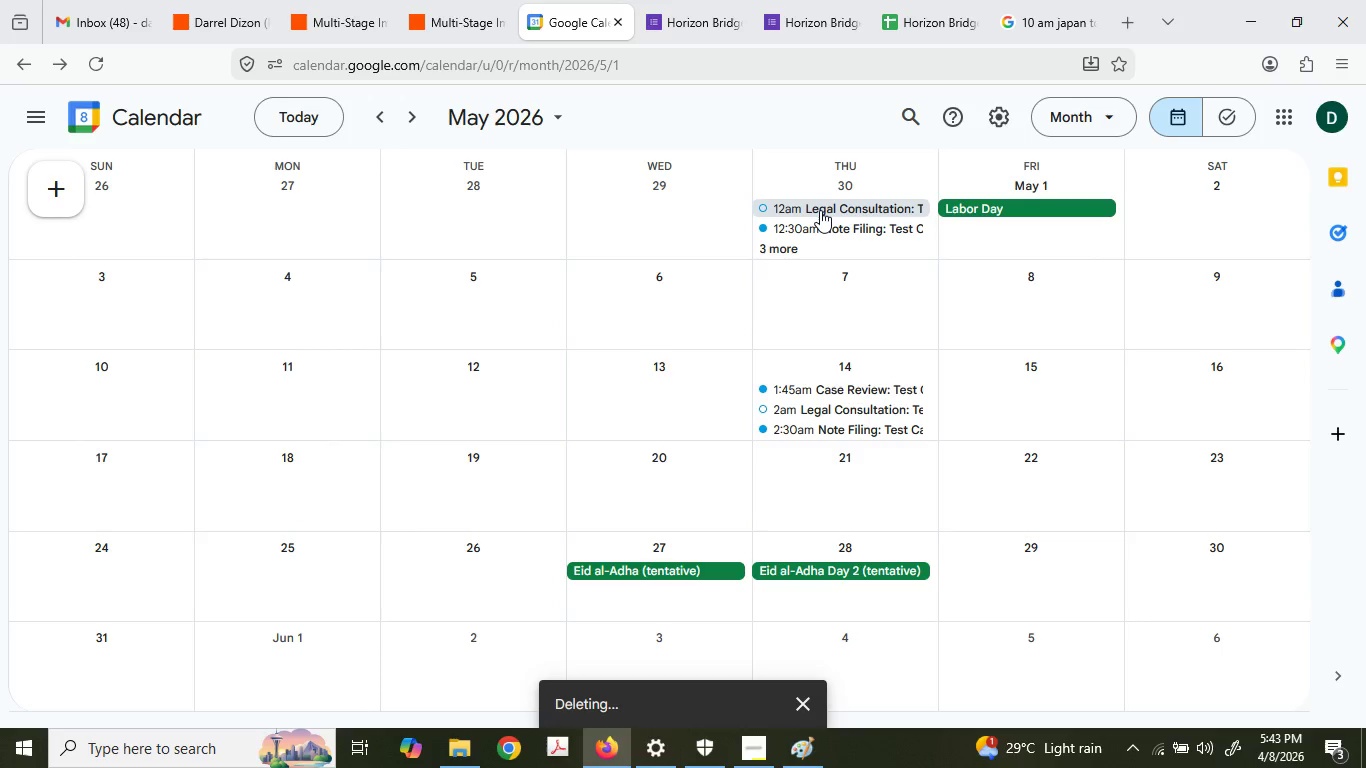 
left_click([820, 210])
 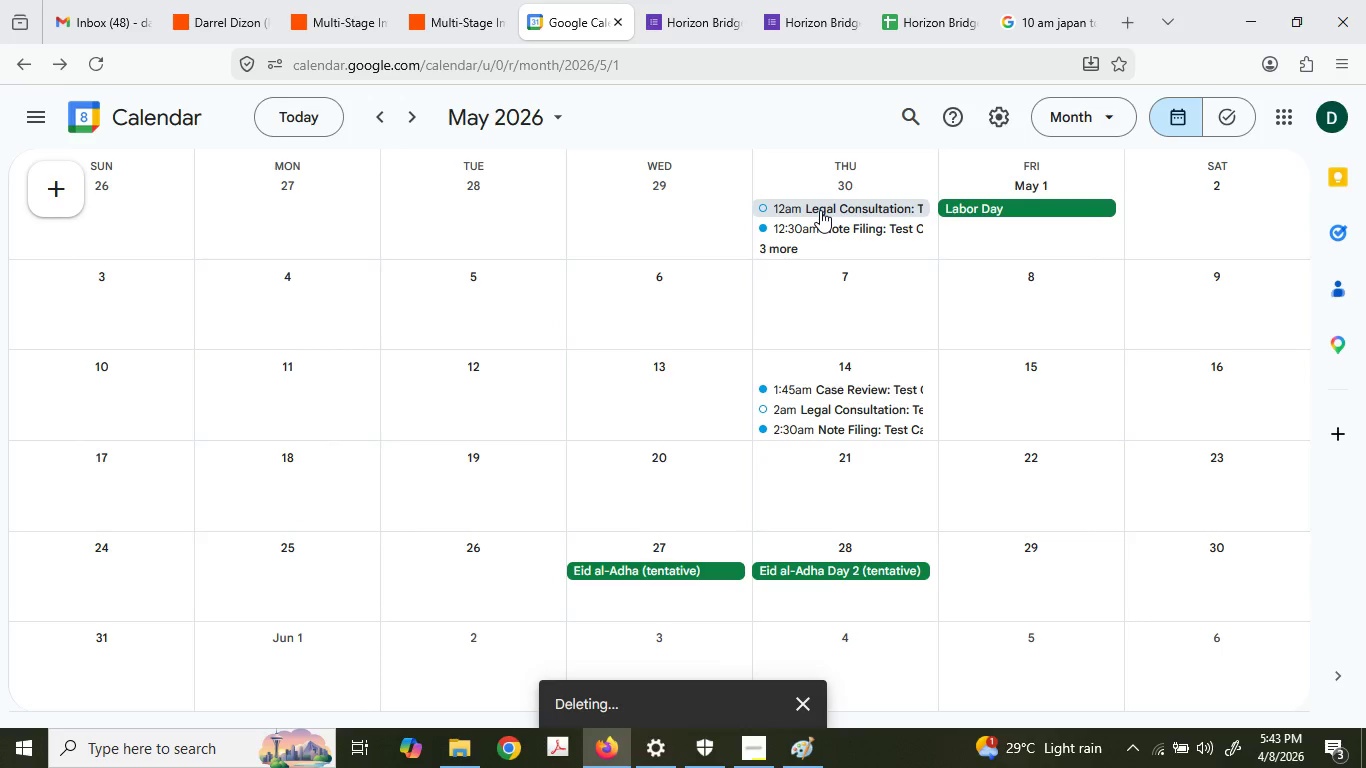 
key(Delete)
 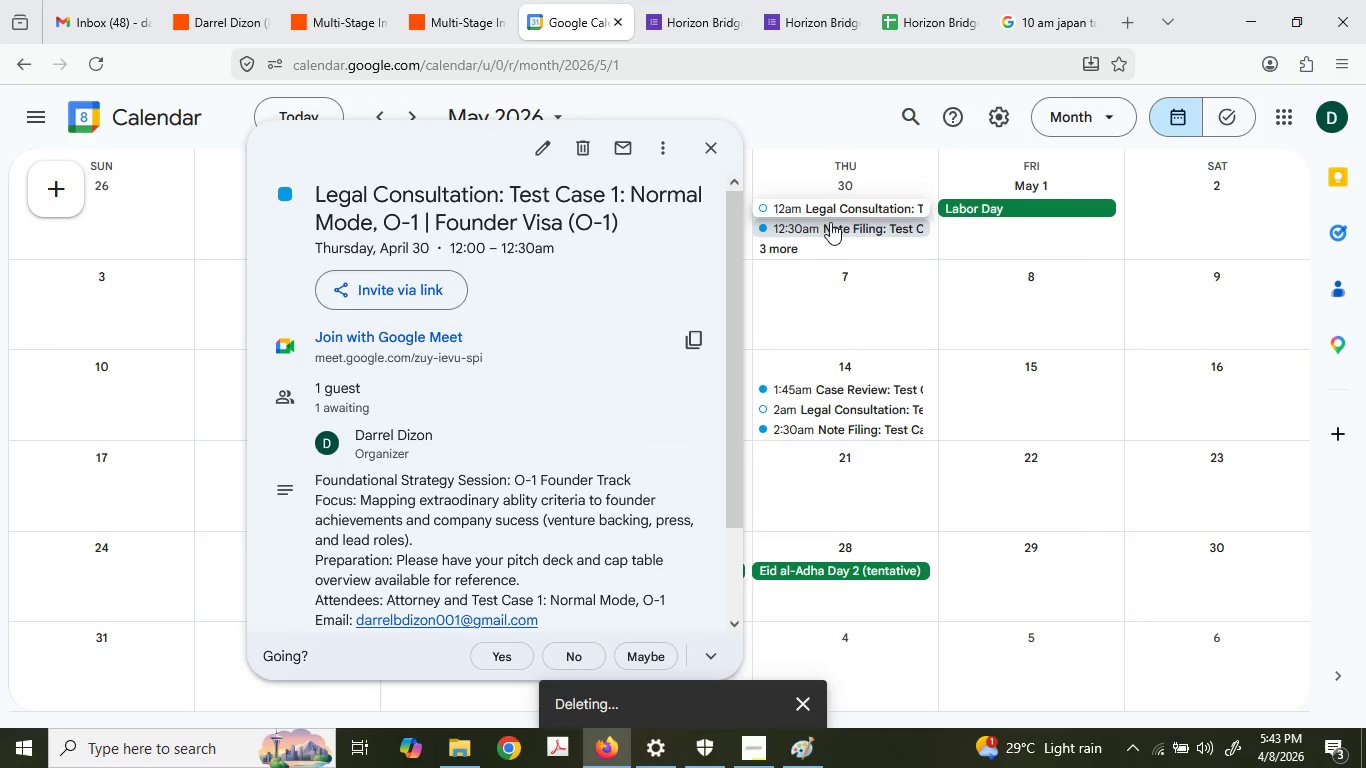 
left_click([830, 222])
 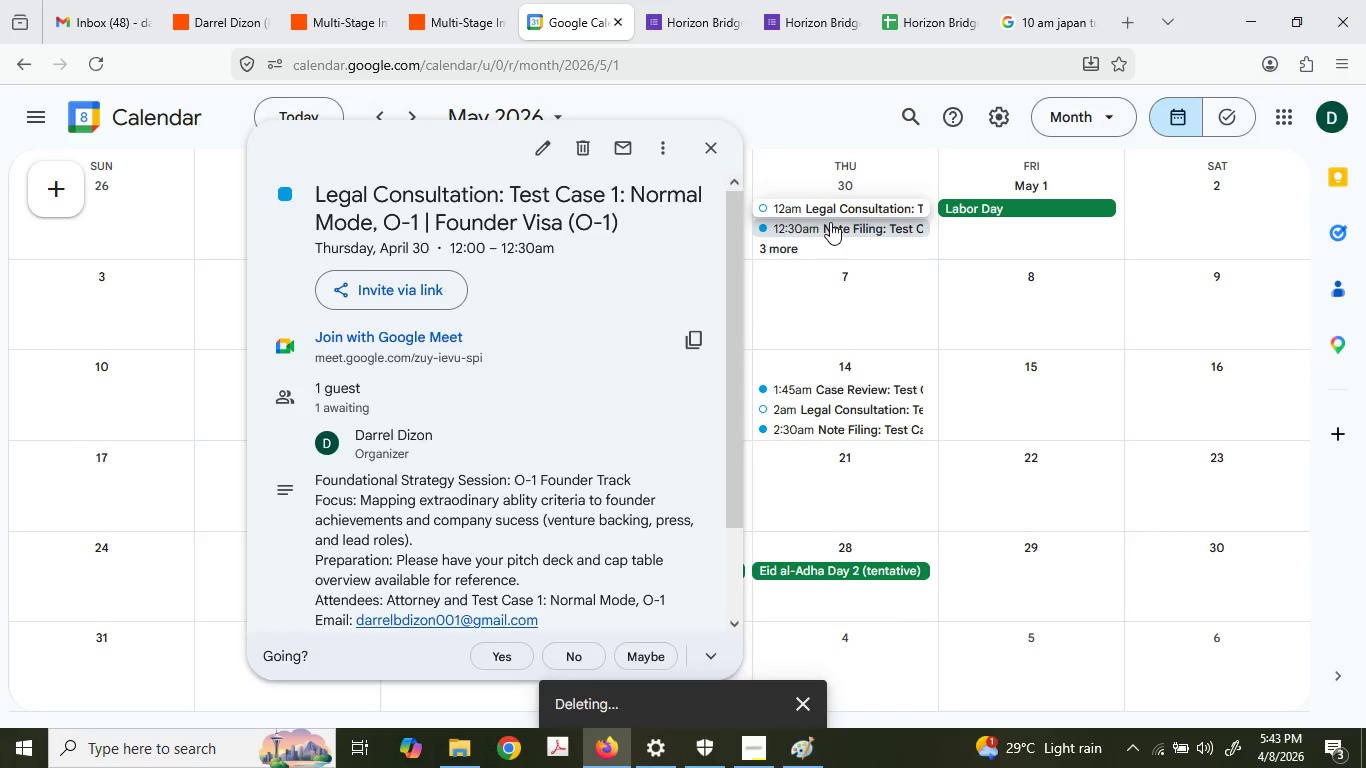 
key(Delete)
 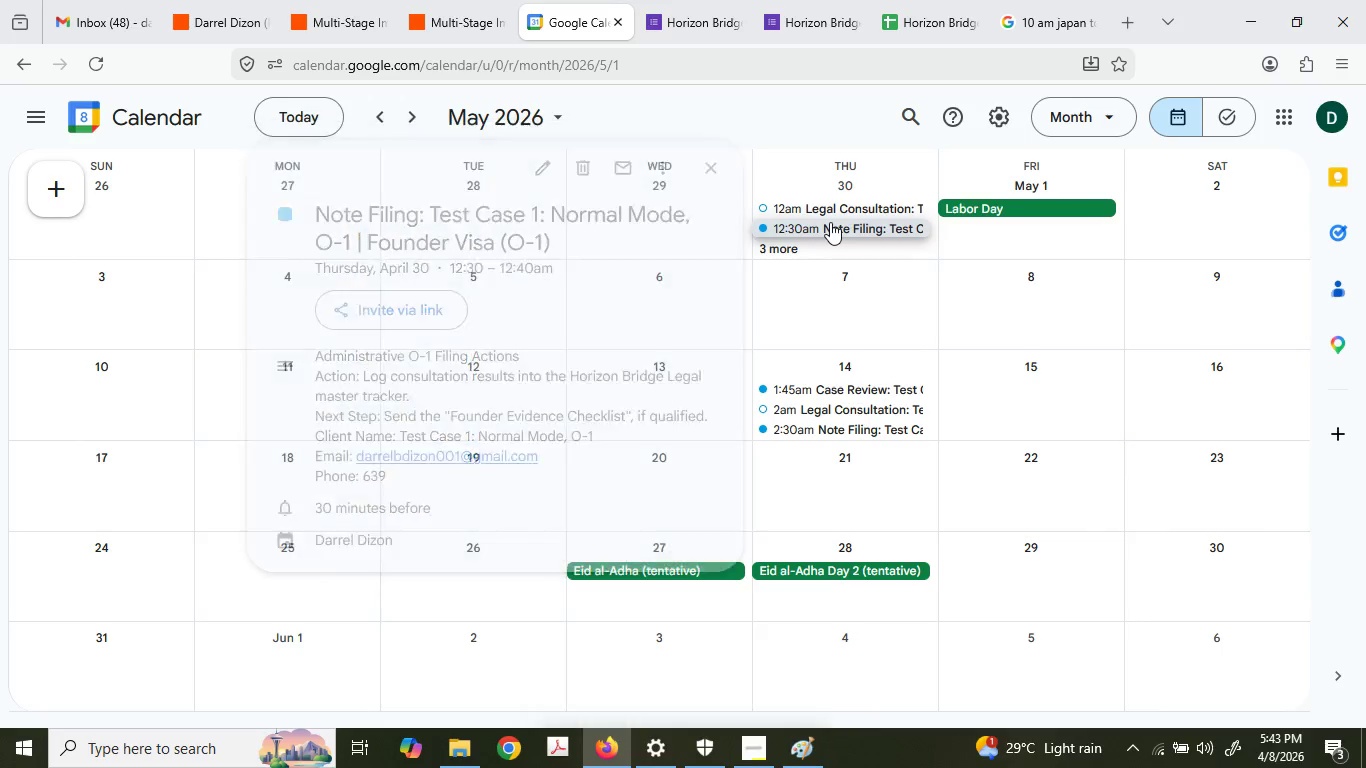 
key(Delete)
 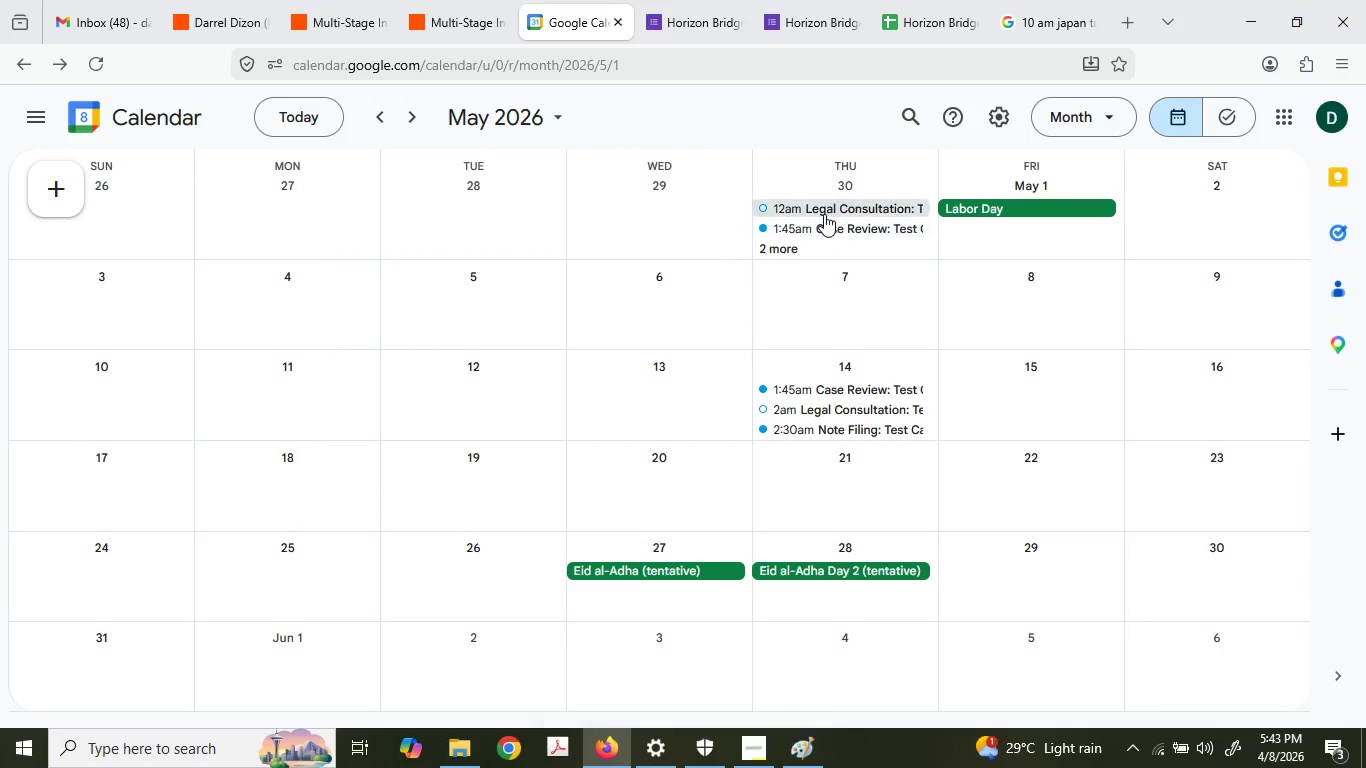 
key(Delete)
 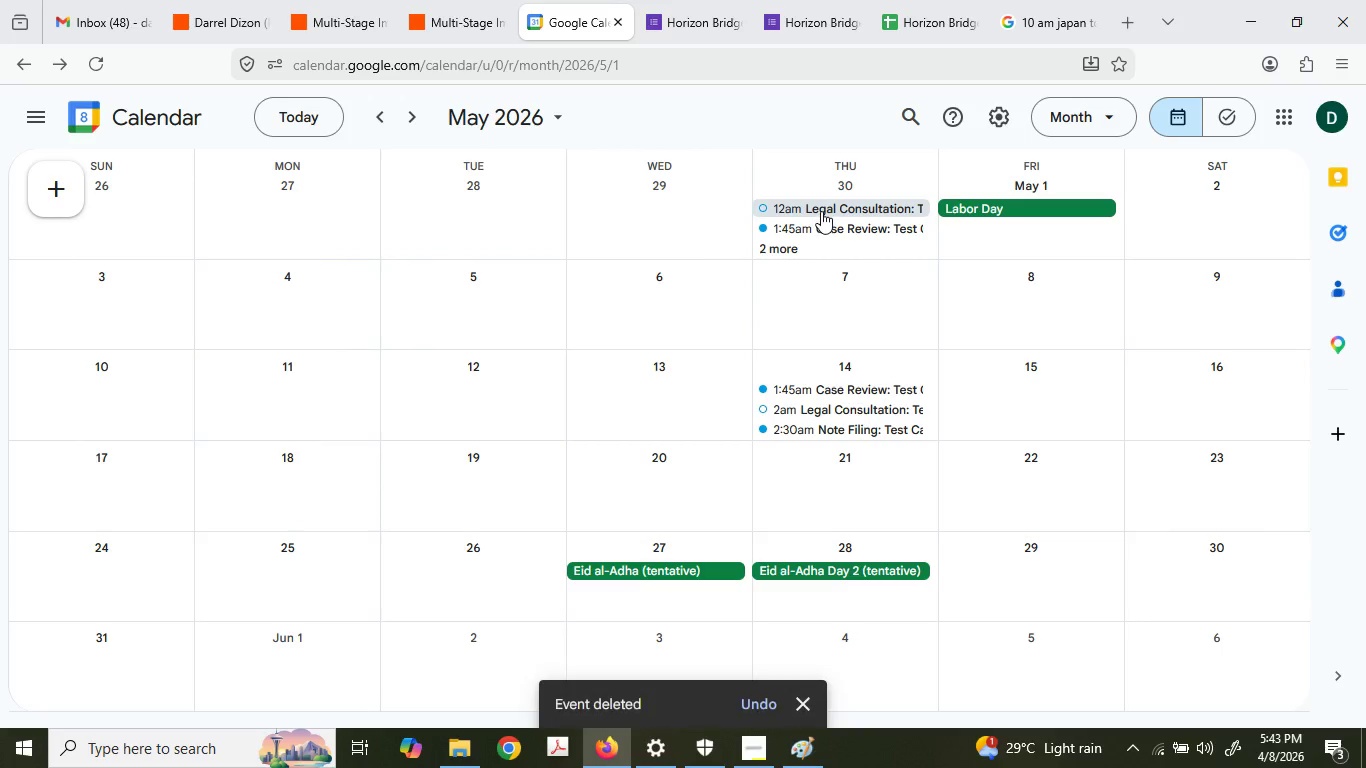 
left_click([821, 211])
 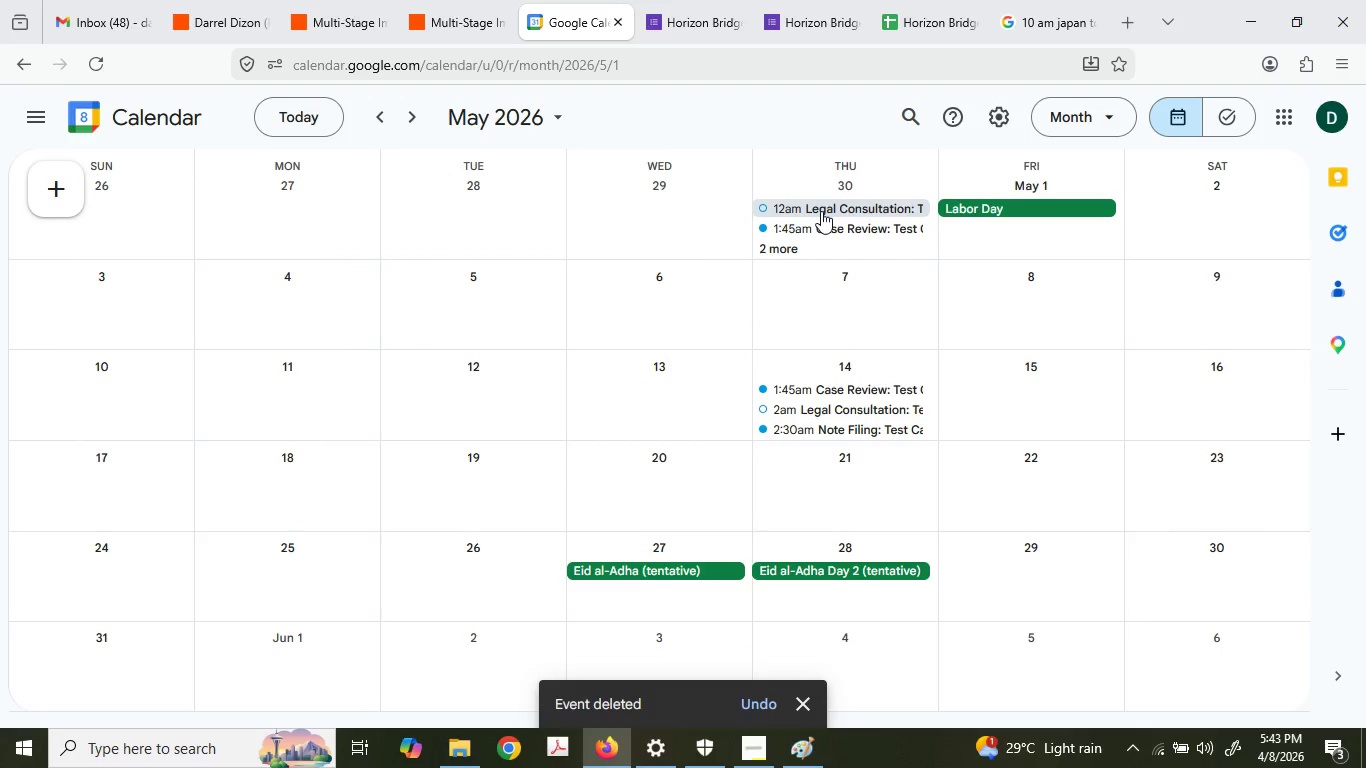 
key(Delete)
 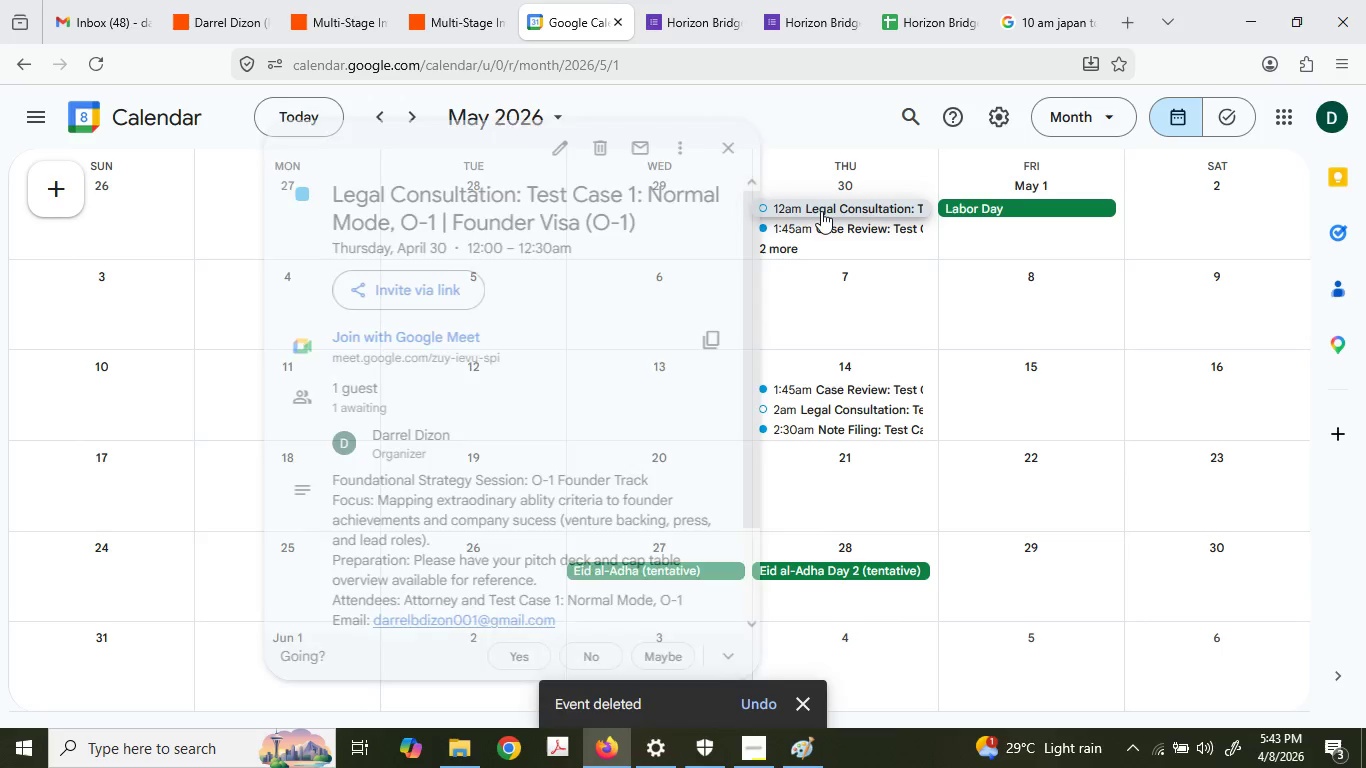 
key(Delete)
 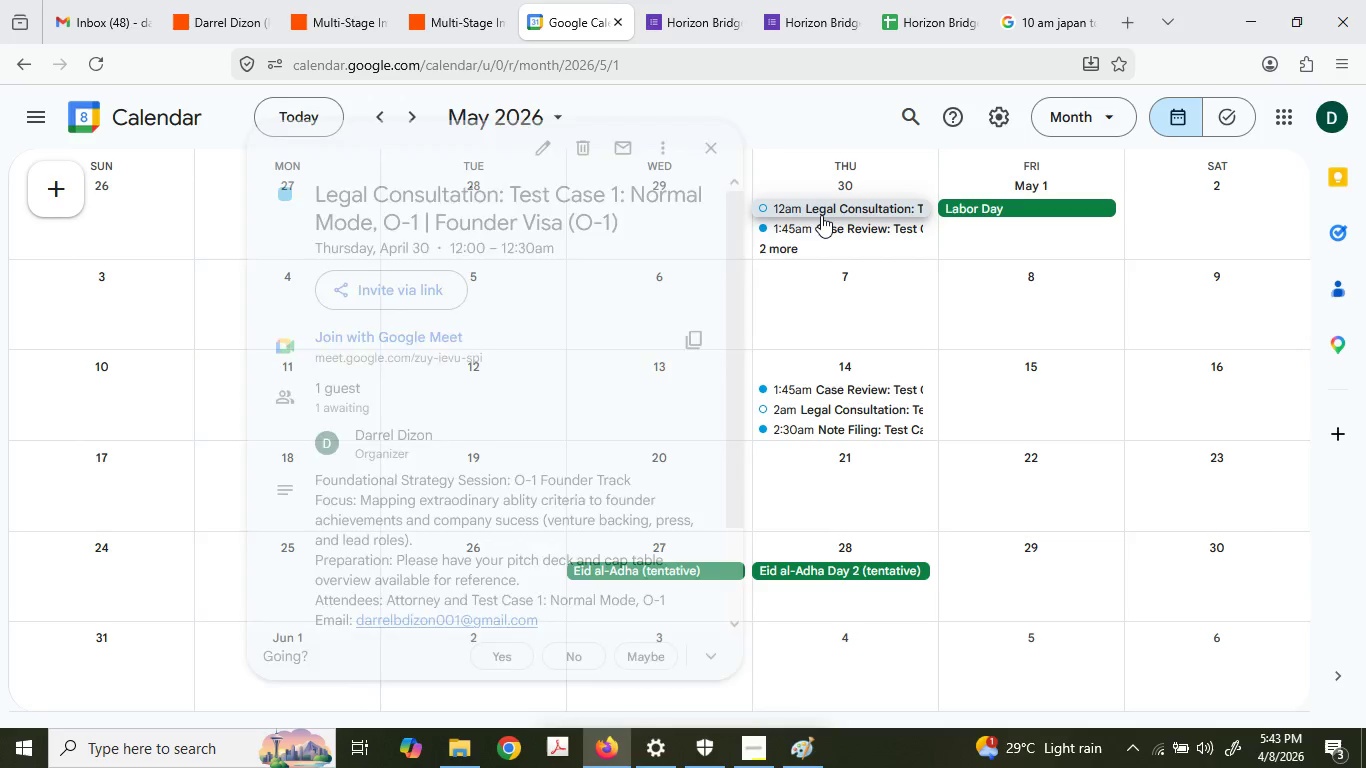 
key(Delete)
 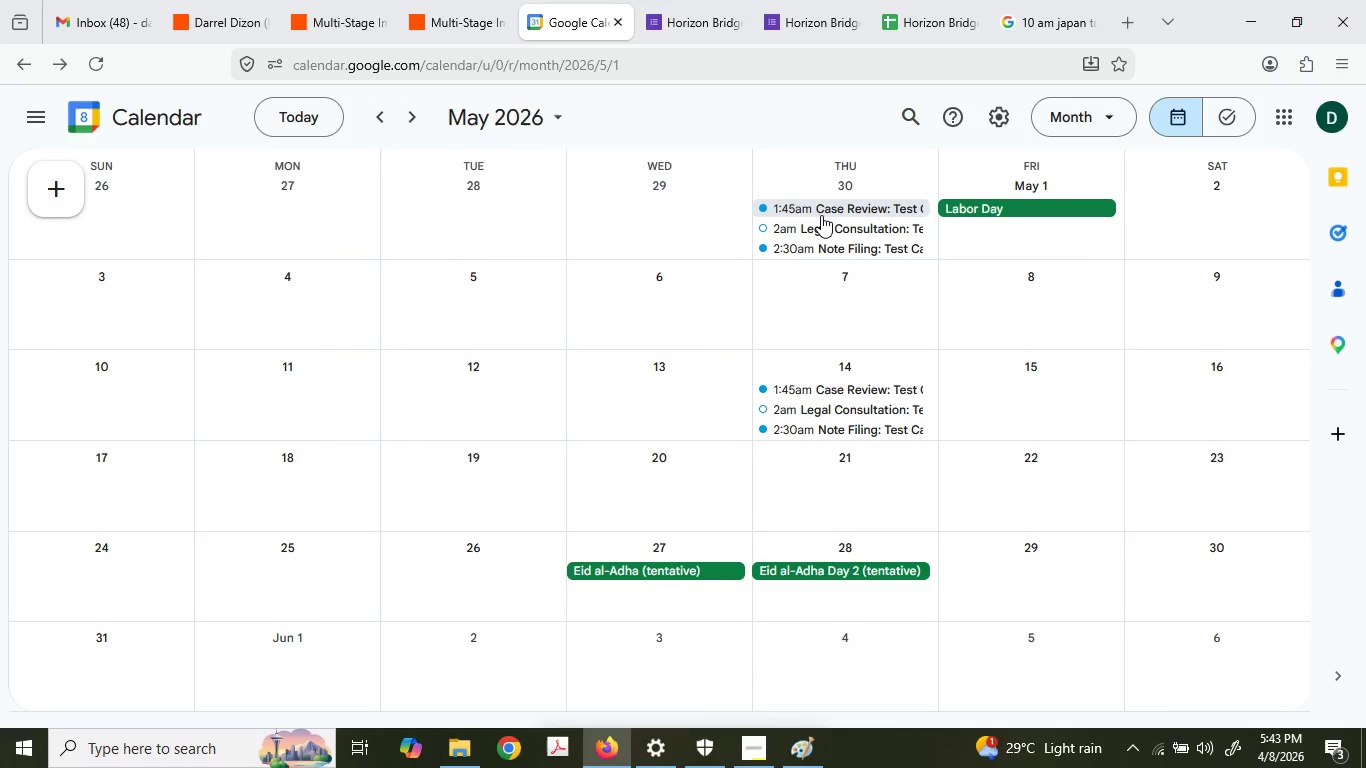 
left_click([821, 215])
 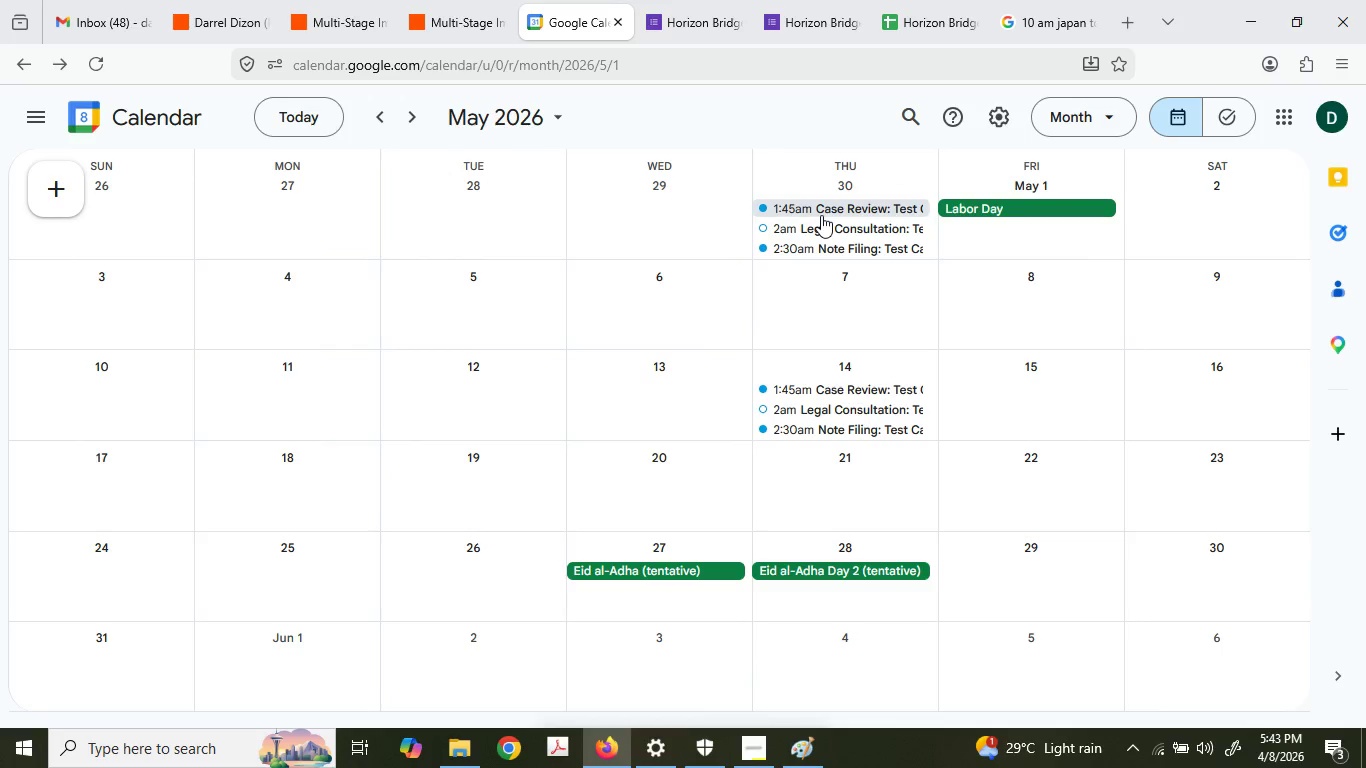 
key(Delete)
 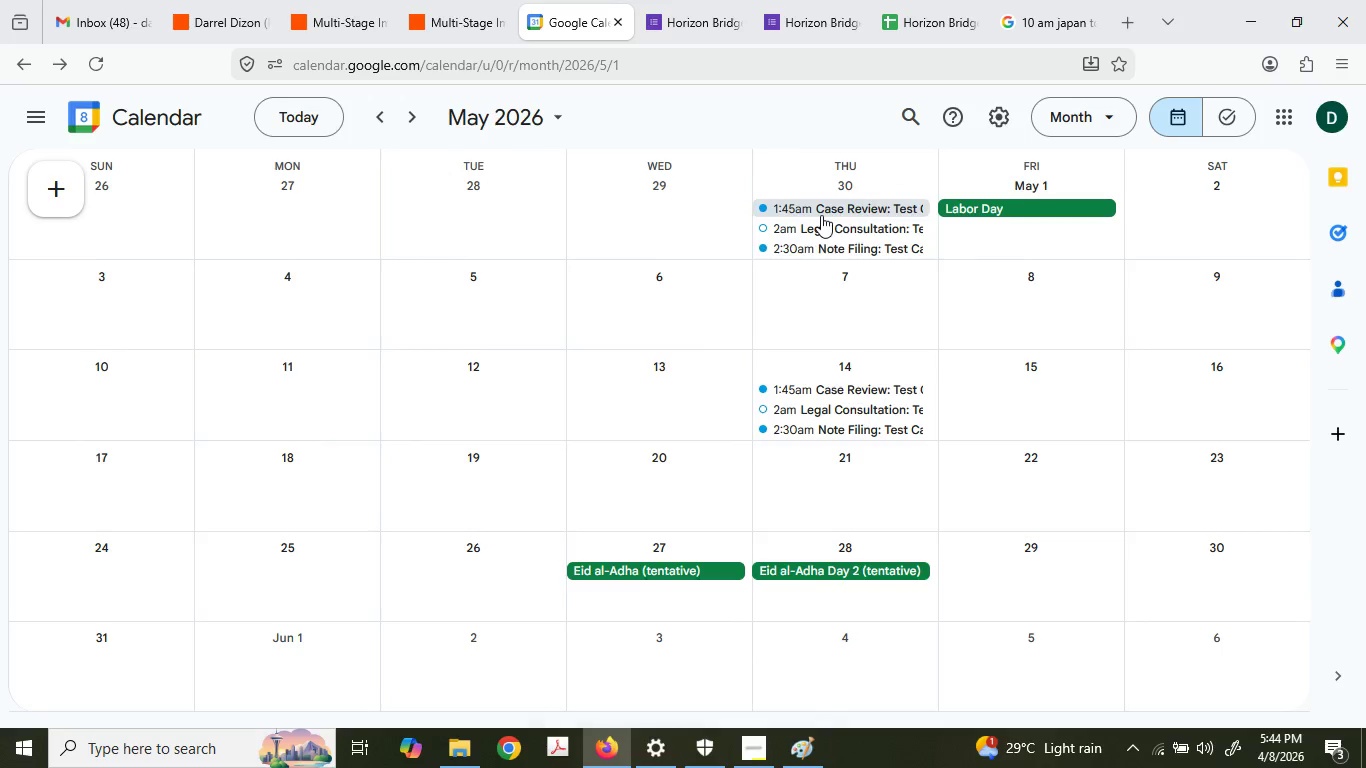 
key(Delete)
 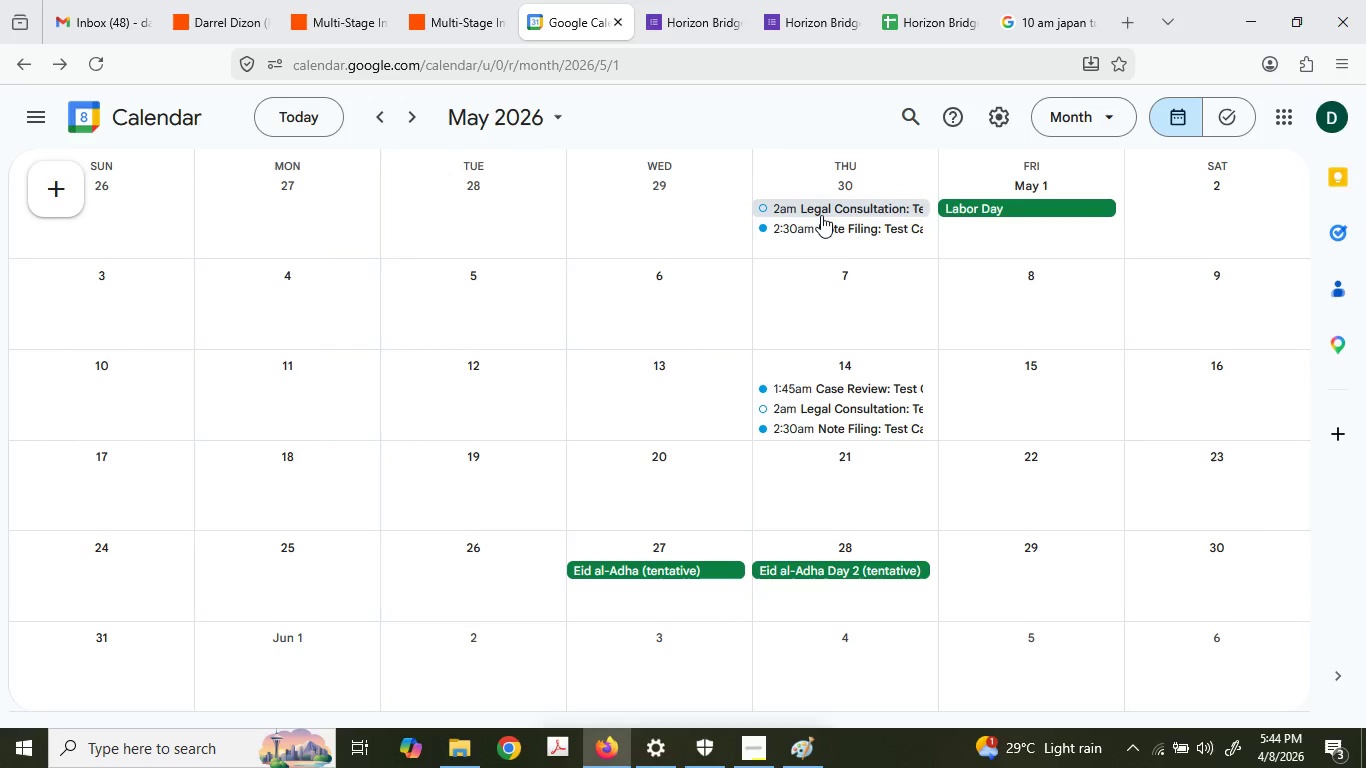 
key(Delete)
 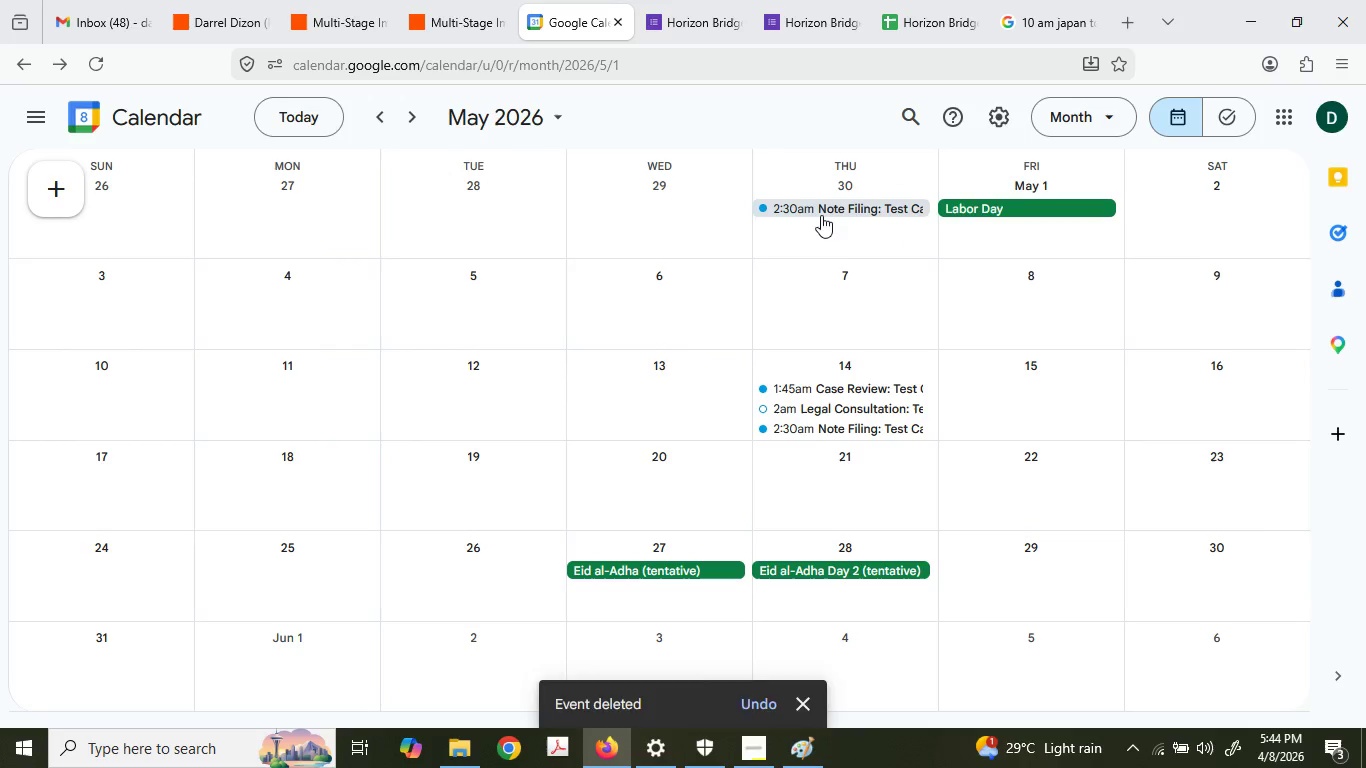 
left_click([821, 215])
 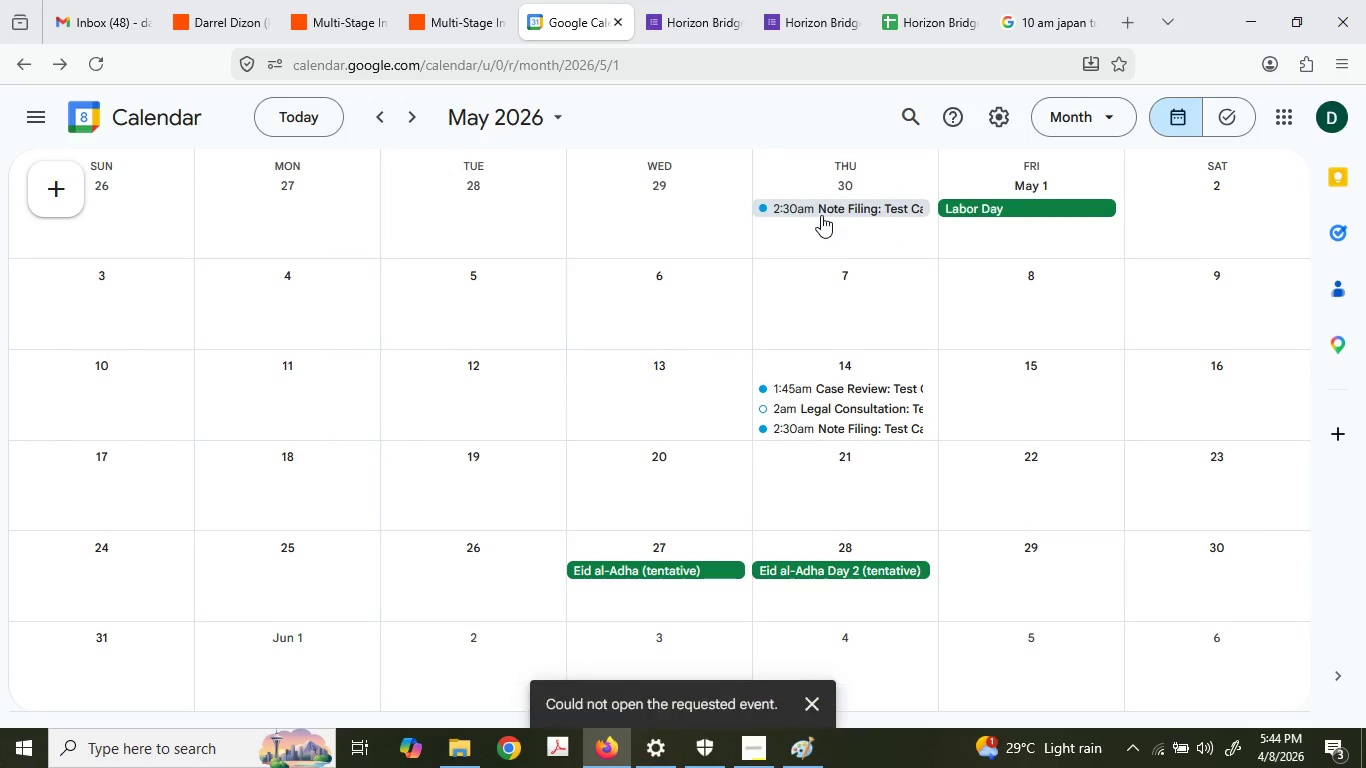 
key(Delete)
 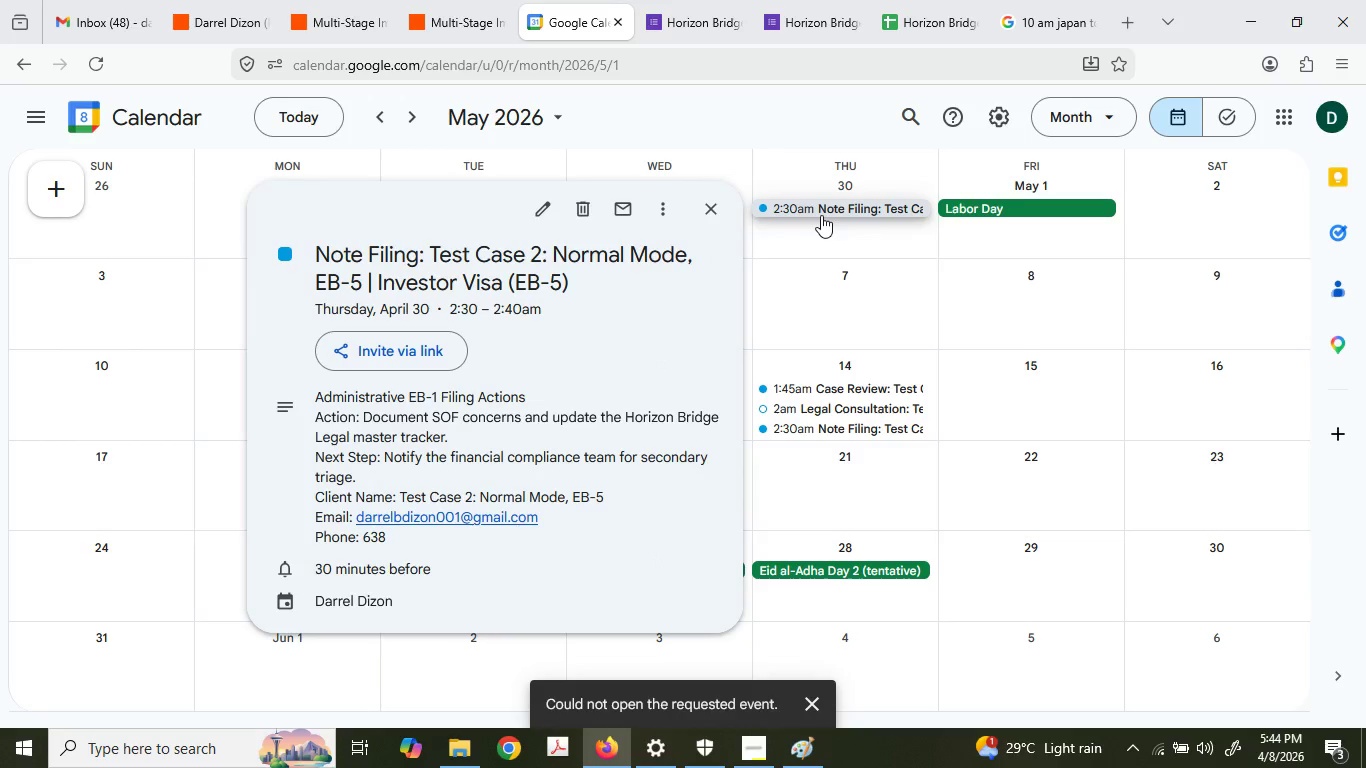 
key(Delete)
 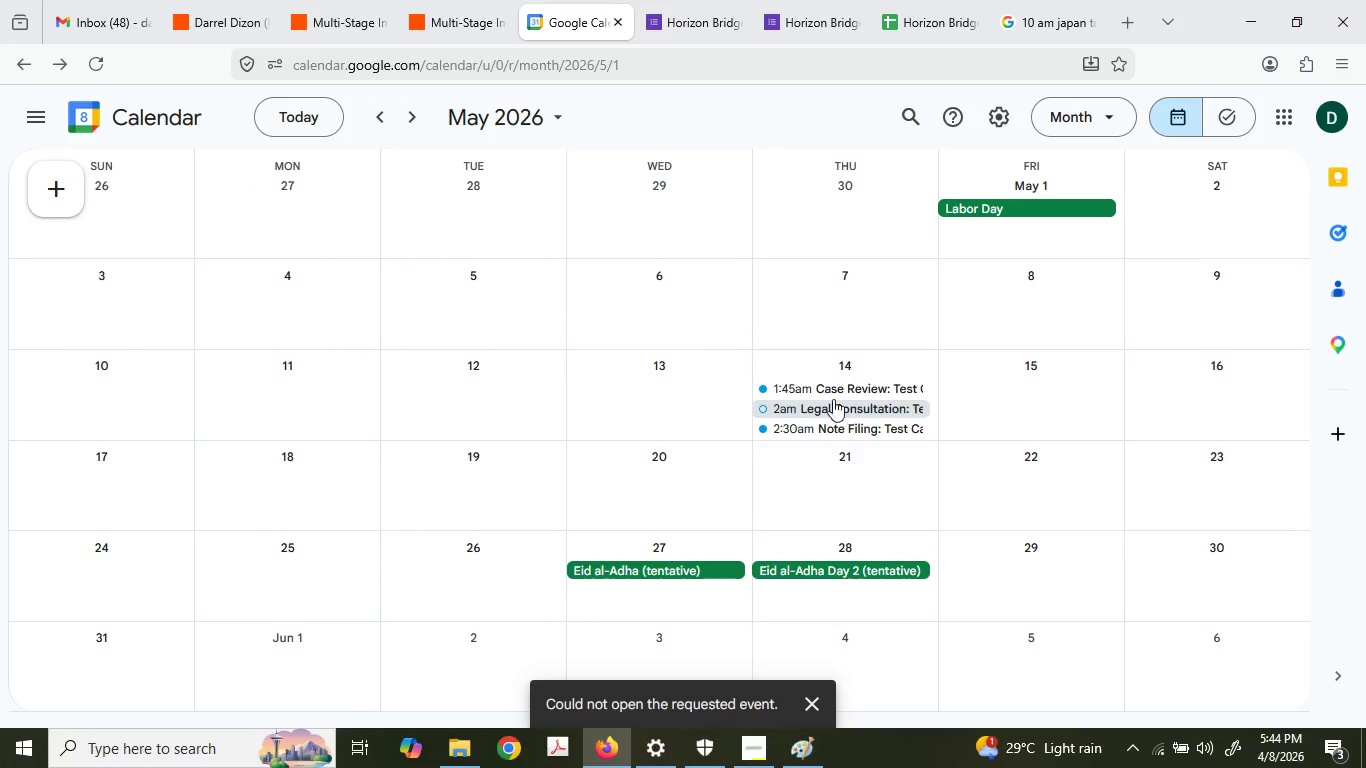 
left_click([830, 386])
 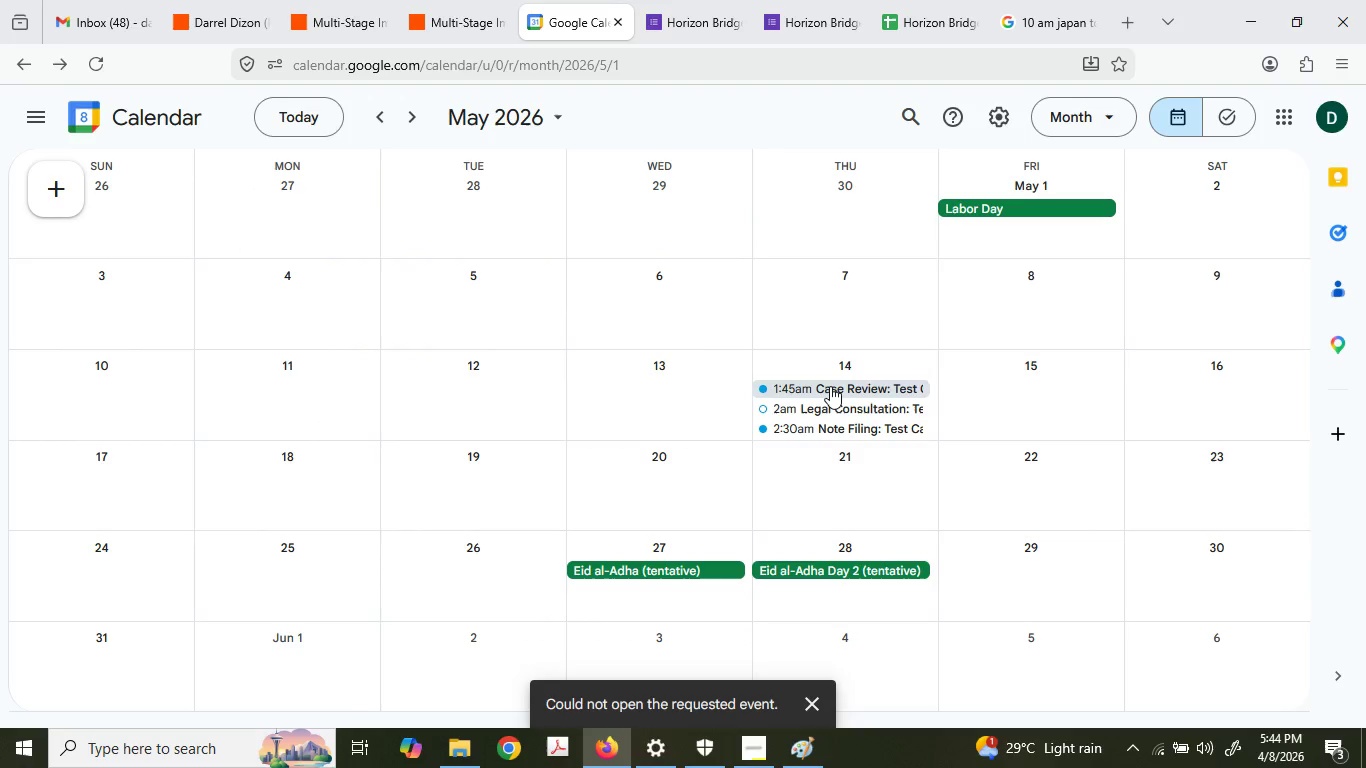 
key(Delete)
 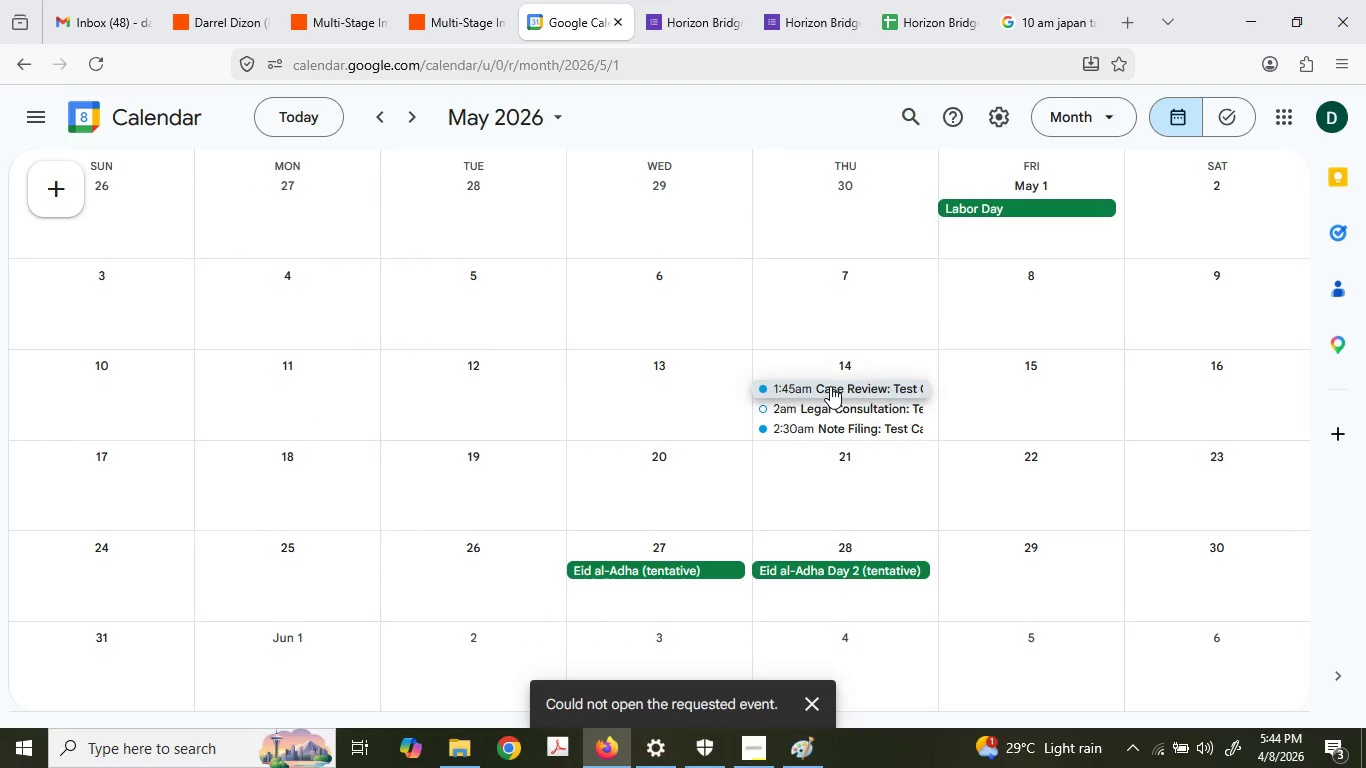 
key(Delete)
 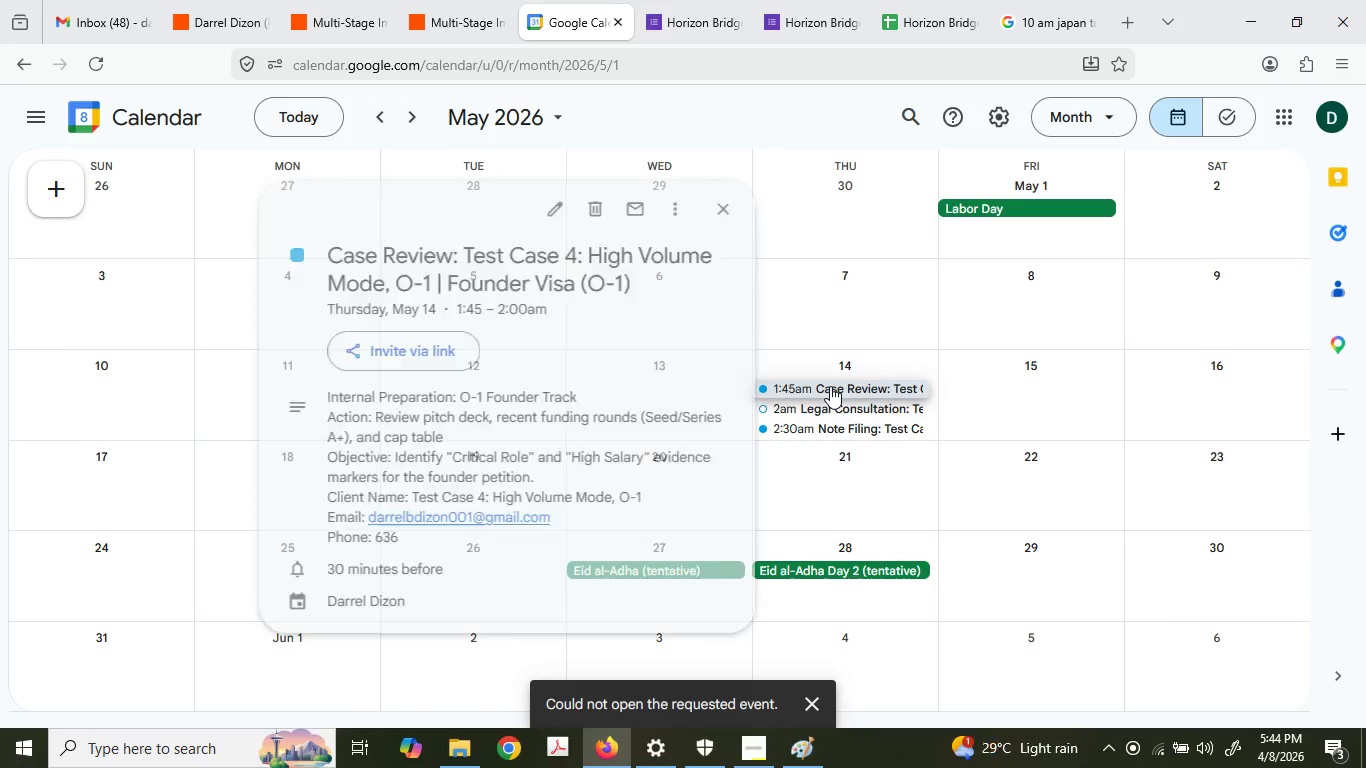 
key(Delete)
 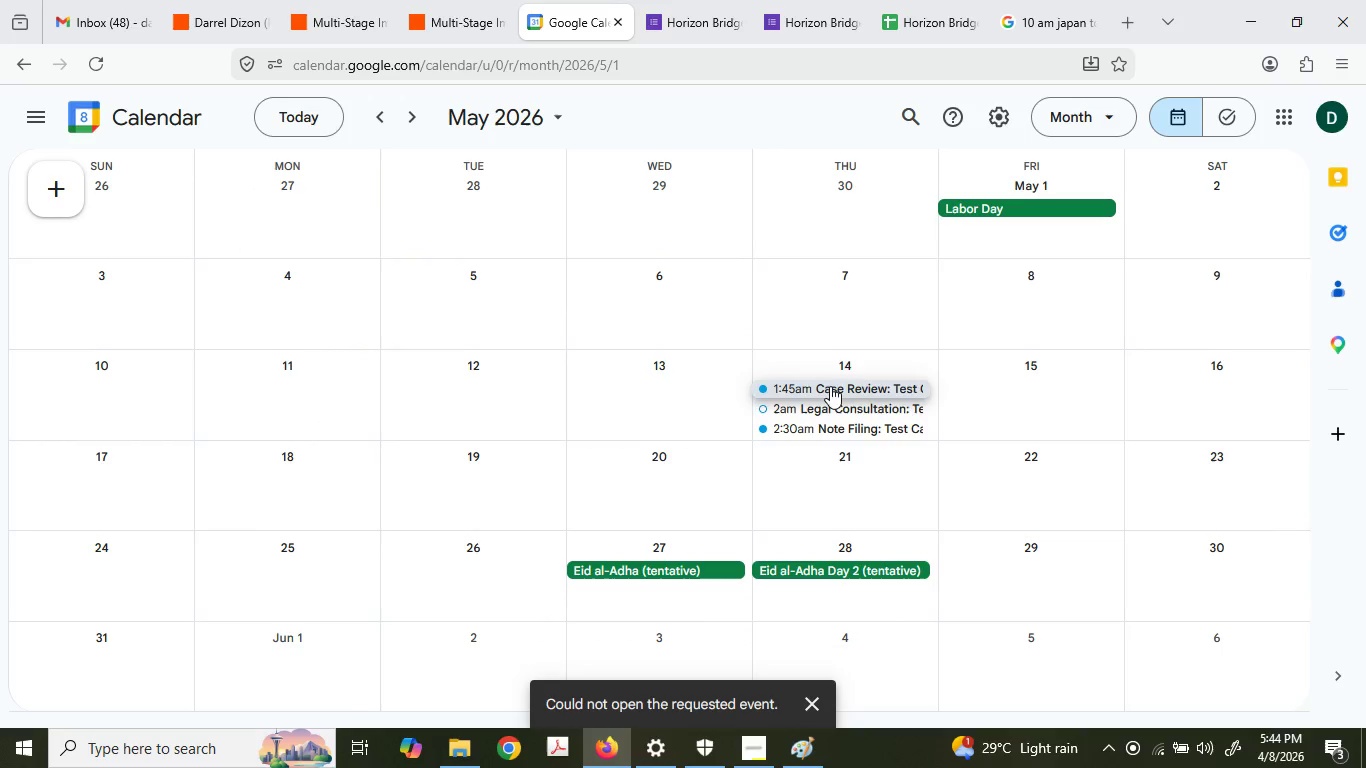 
key(Delete)
 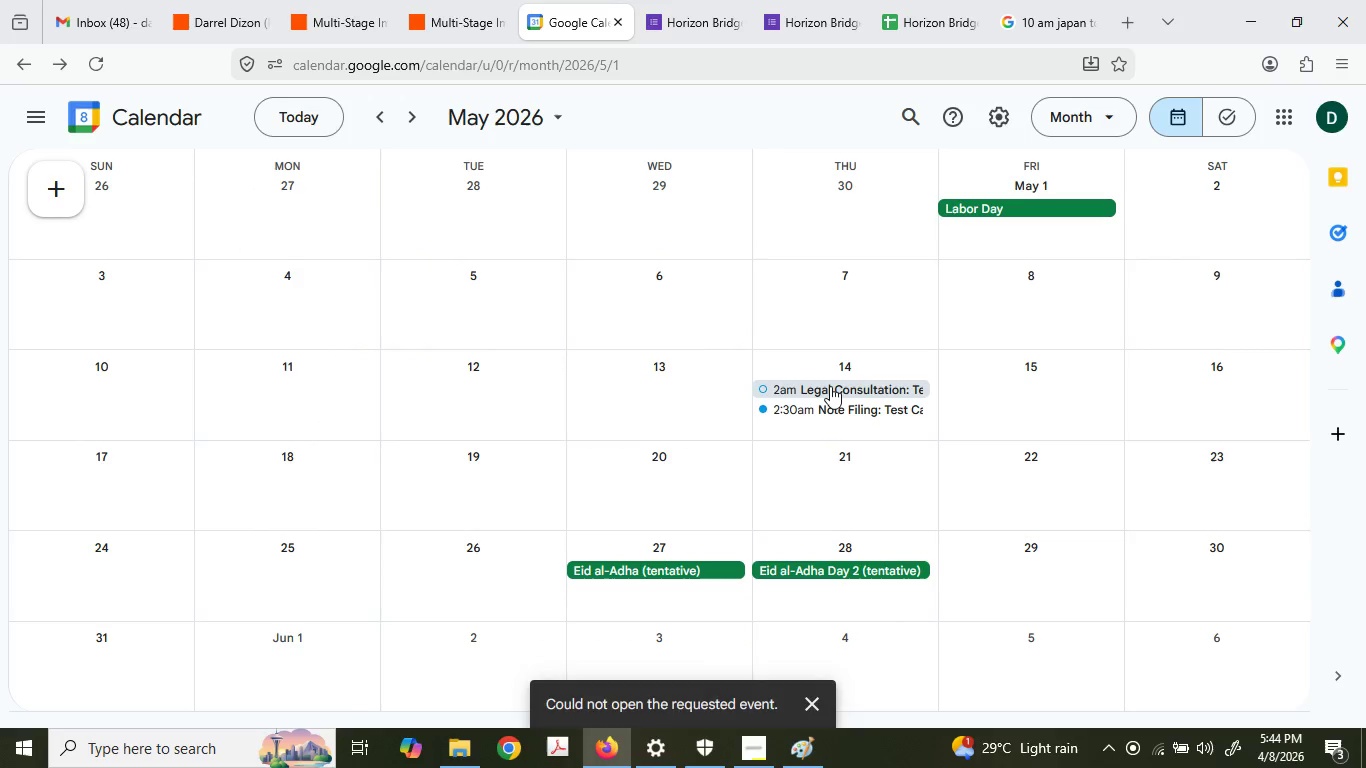 
key(Delete)
 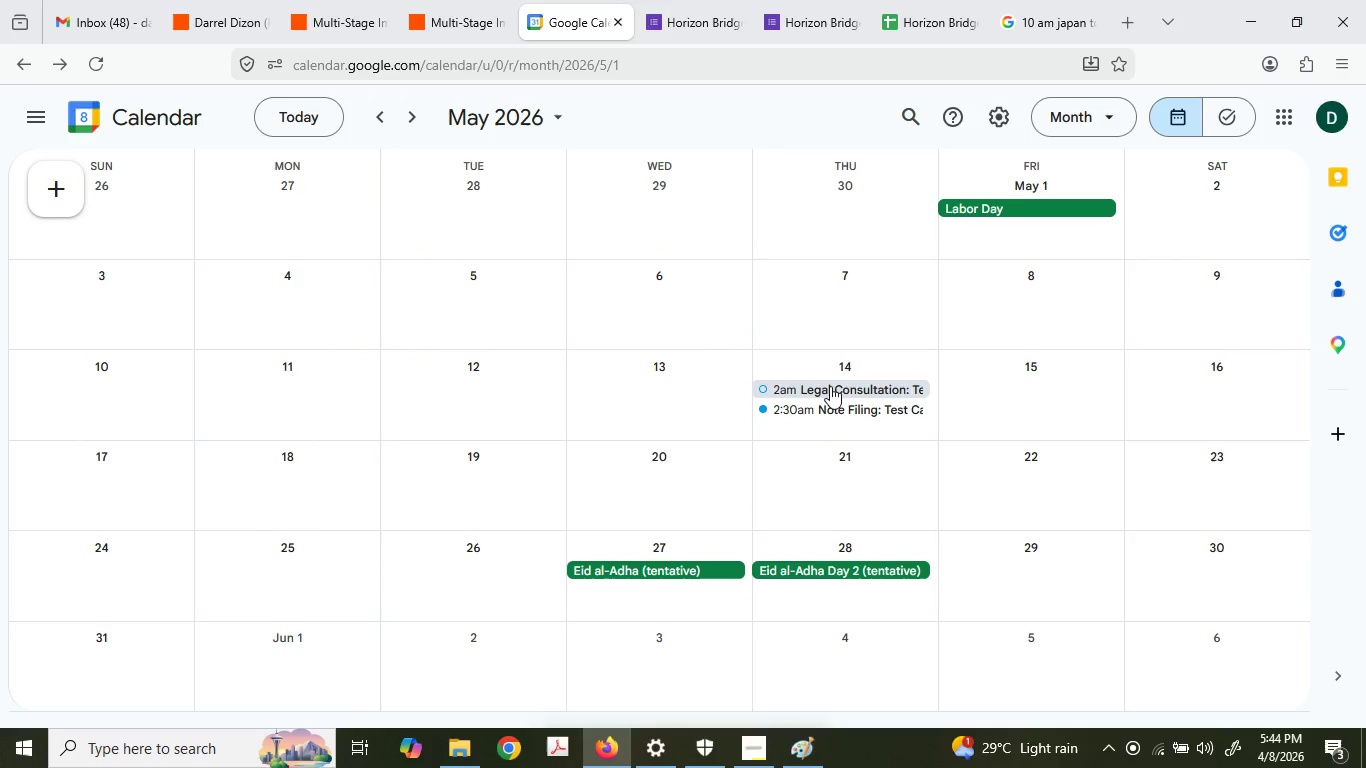 
key(Delete)
 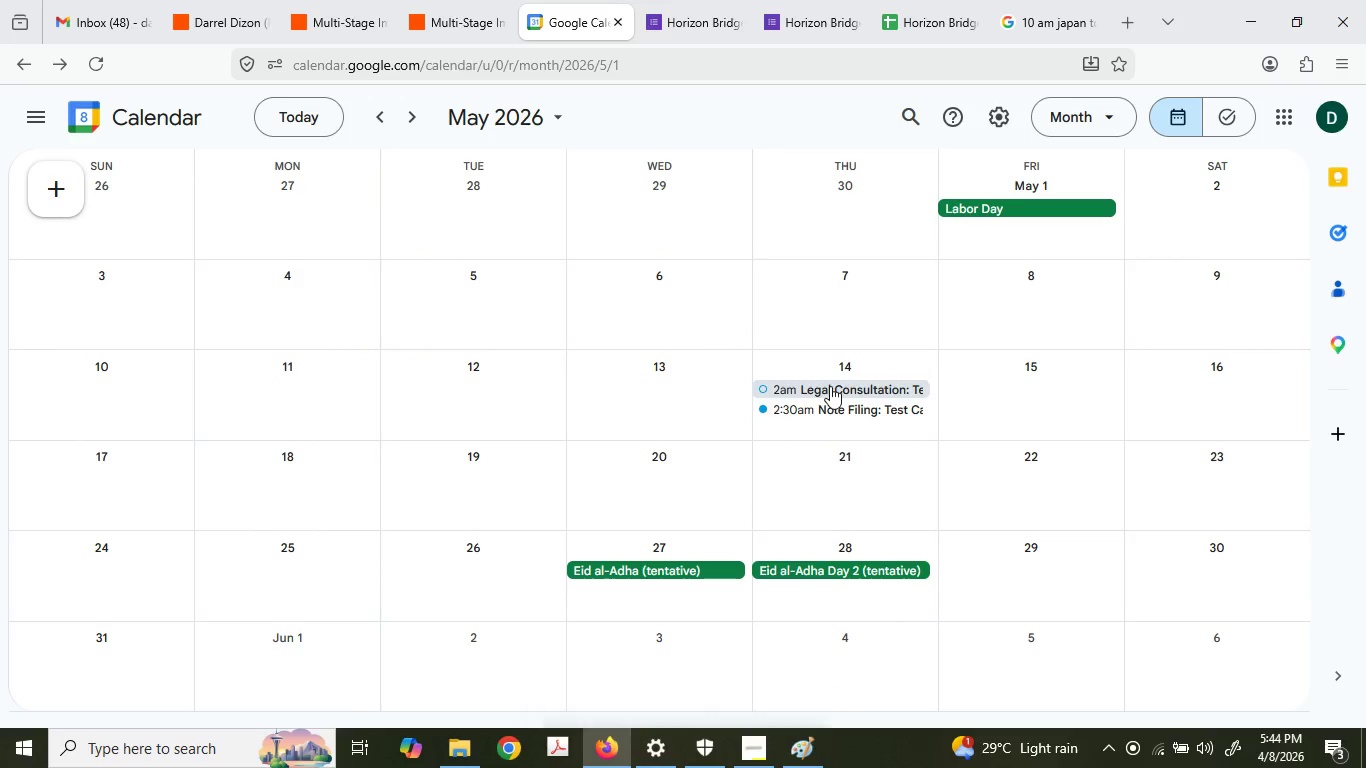 
left_click([830, 386])
 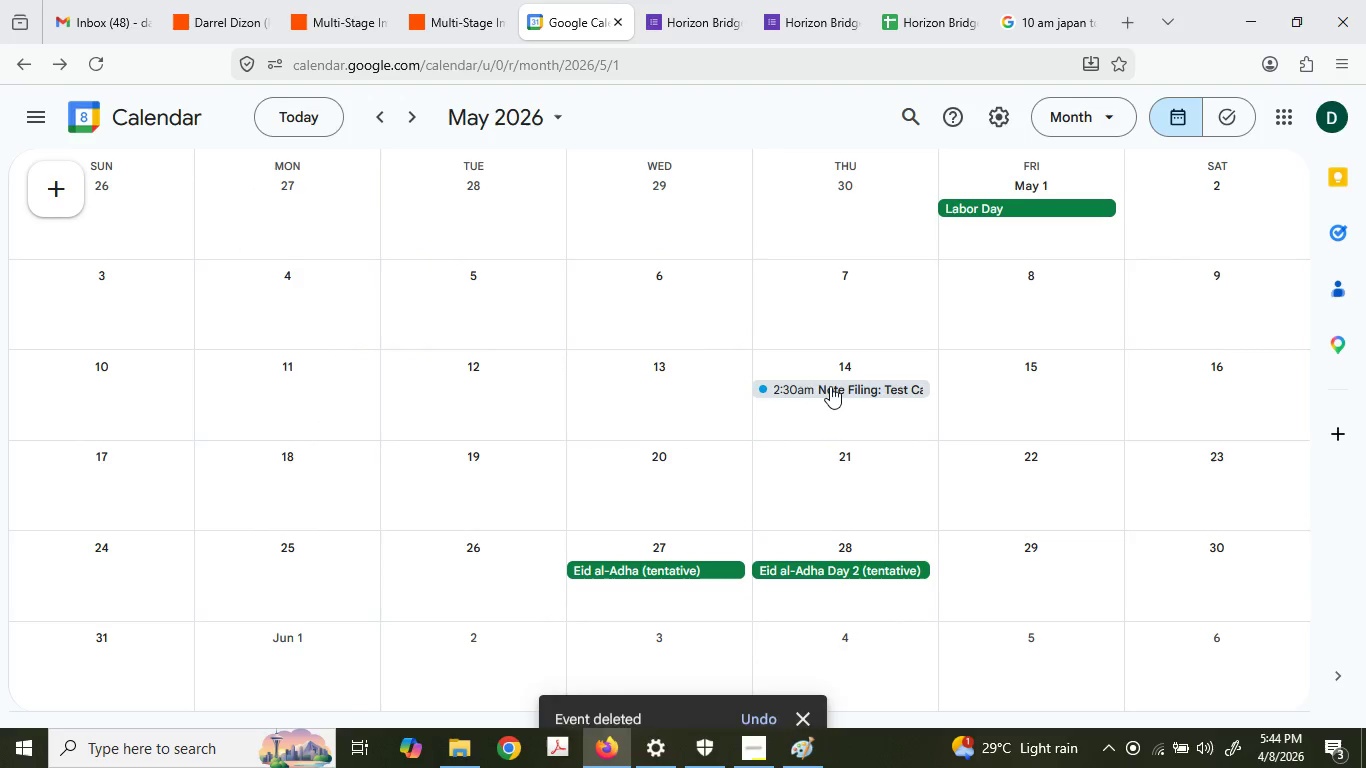 
key(Delete)
 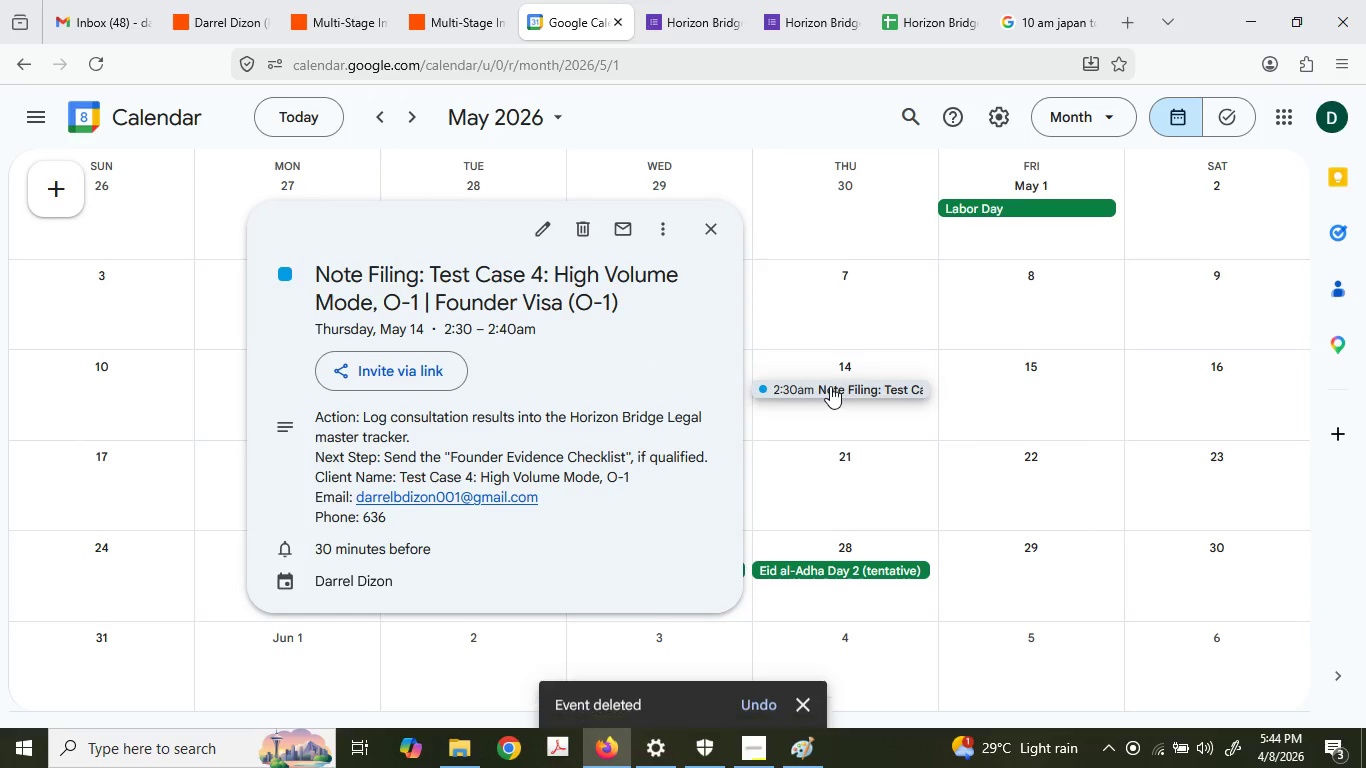 
key(Delete)
 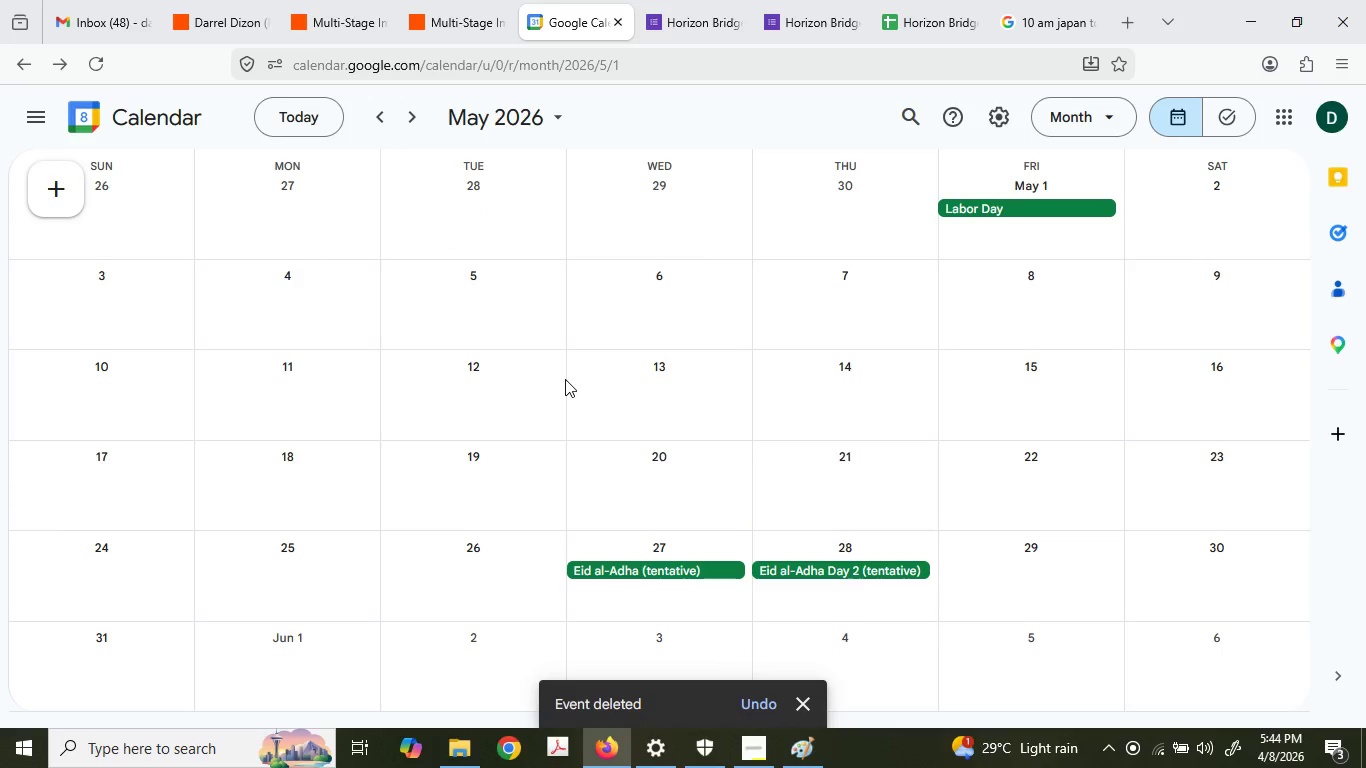 
wait(6.66)
 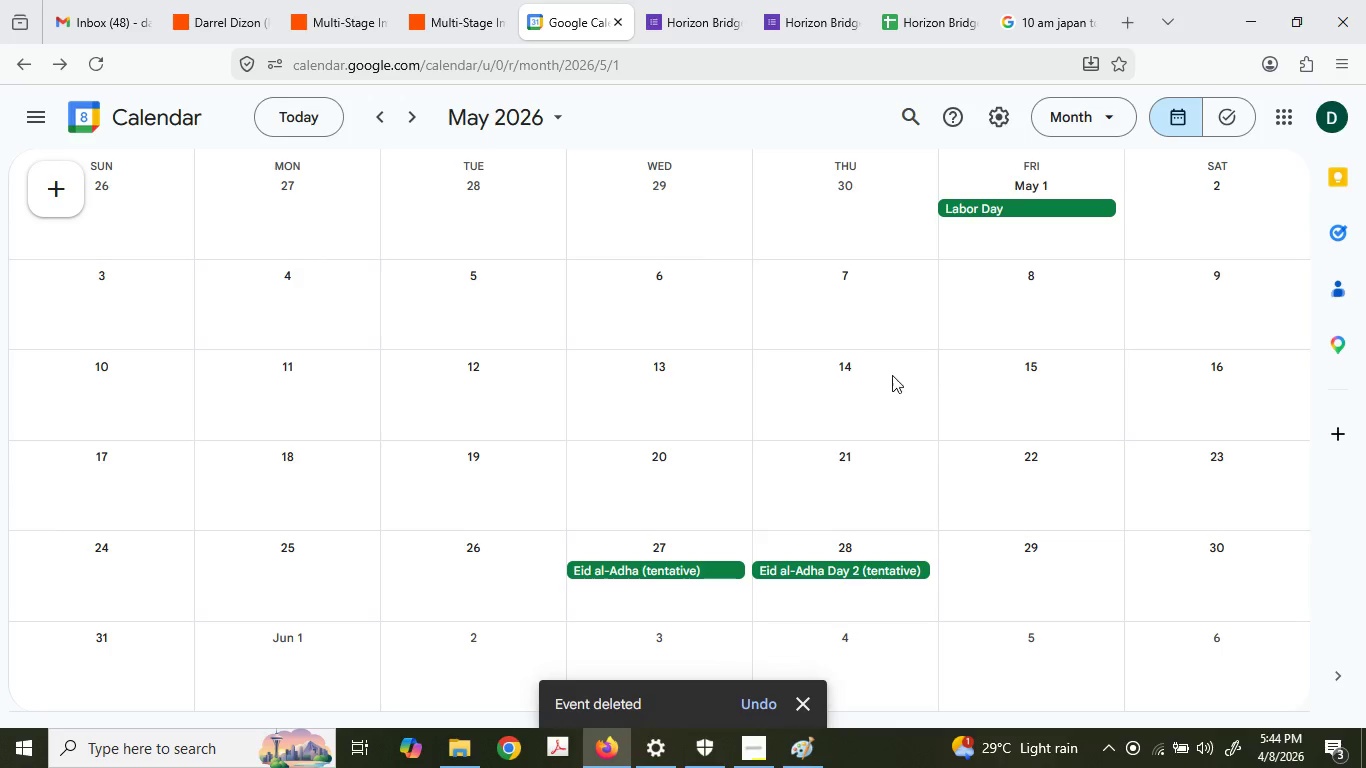 
left_click([363, 0])
 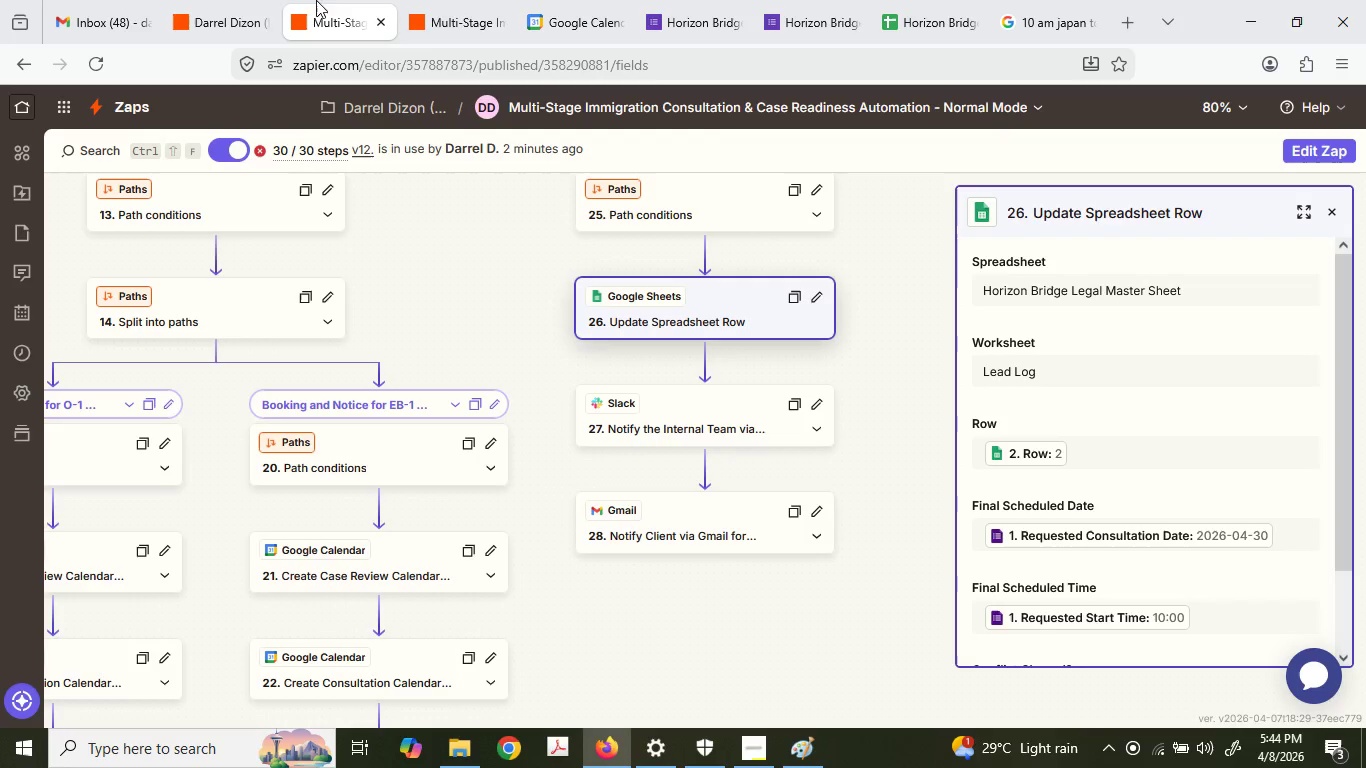 
left_click([230, 0])
 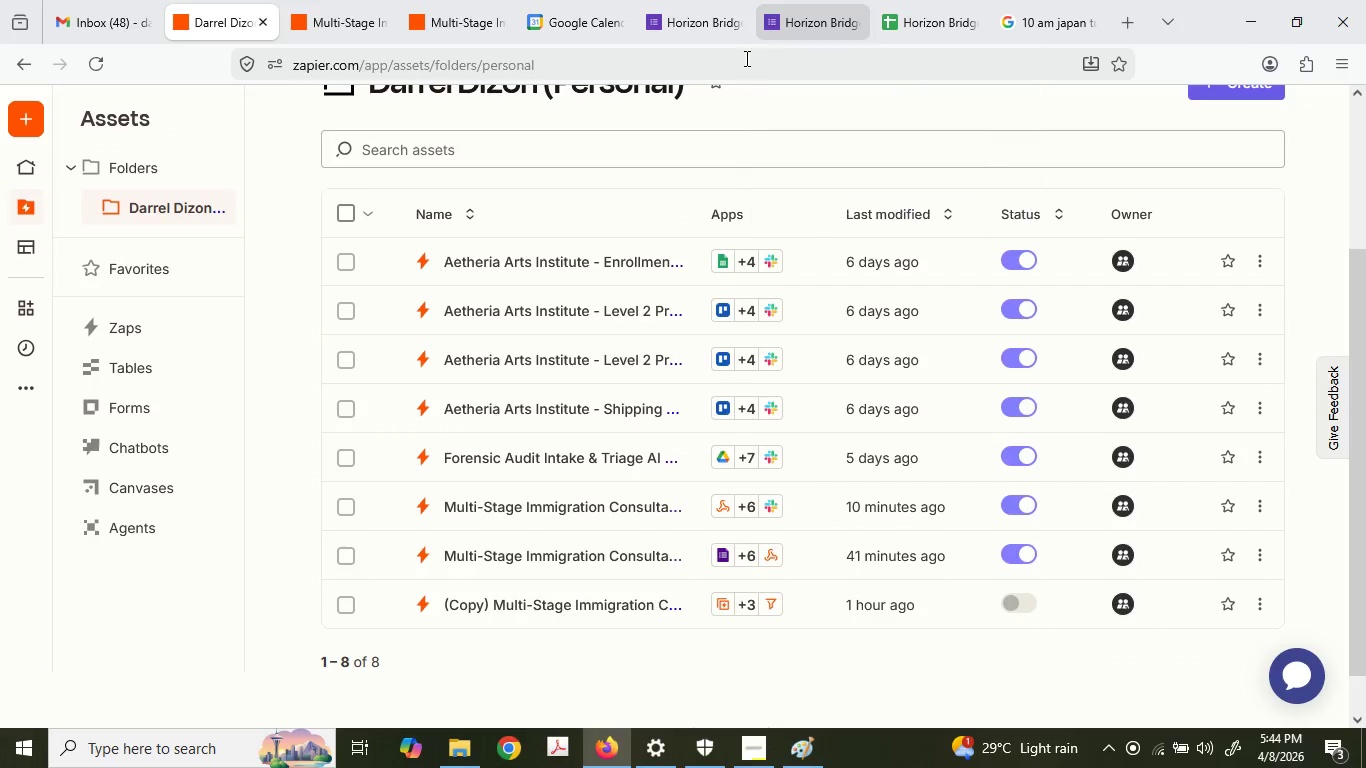 
left_click([560, 0])
 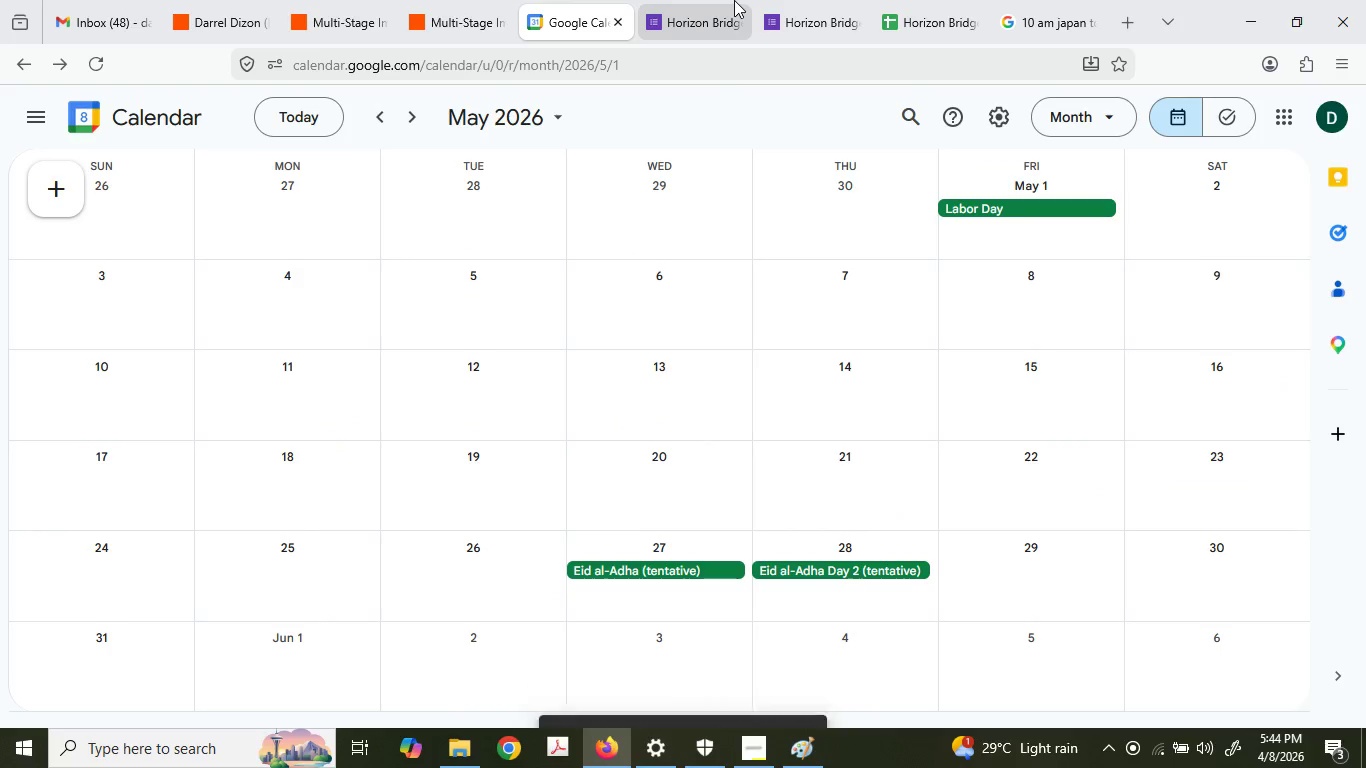 
mouse_move([720, 21])
 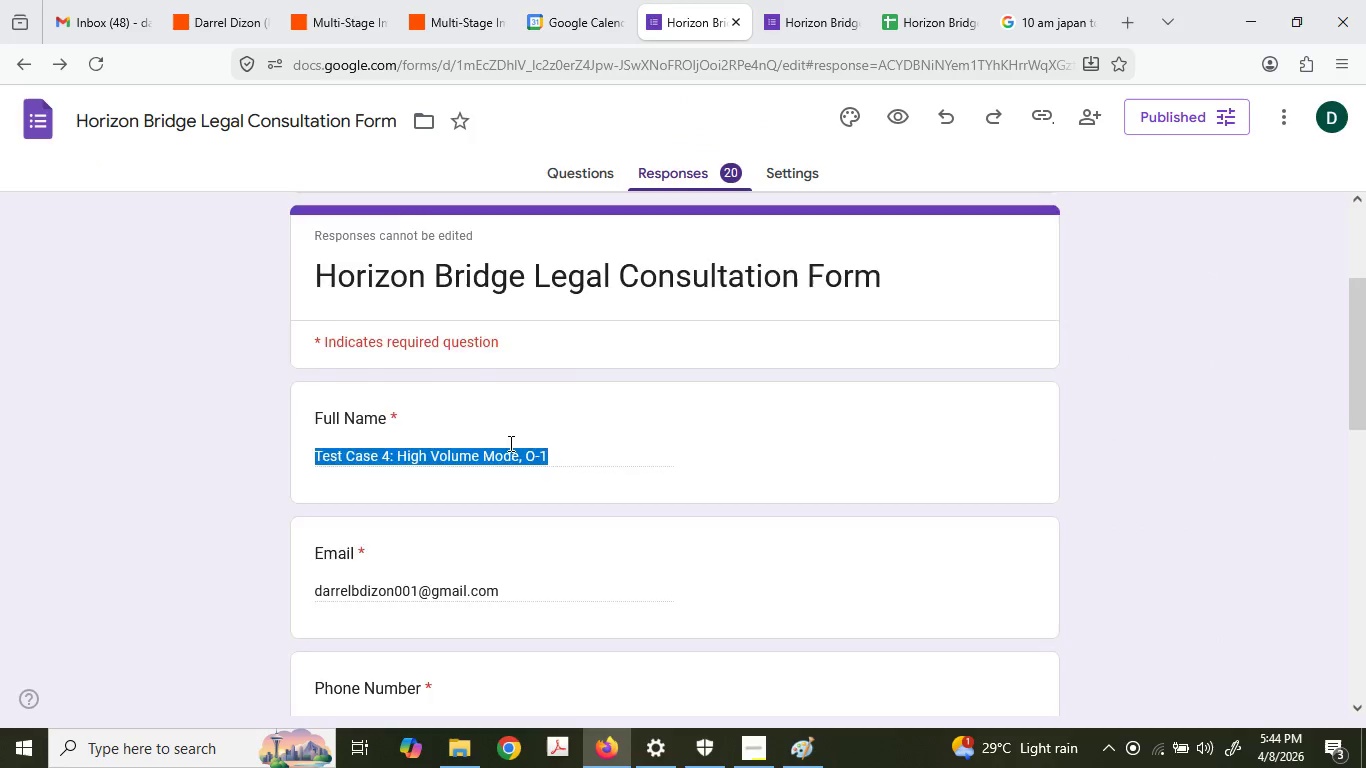 
scroll: coordinate [509, 443], scroll_direction: up, amount: 2.0
 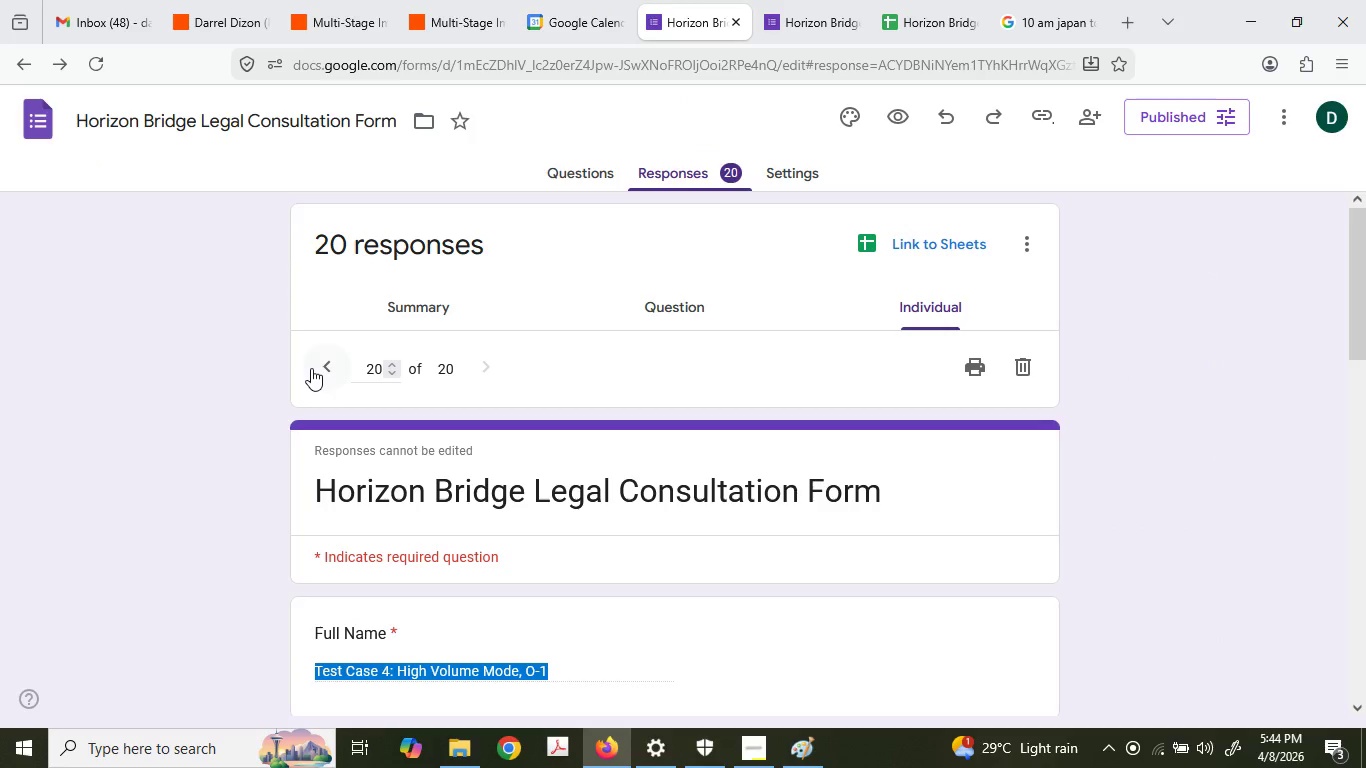 
double_click([311, 368])
 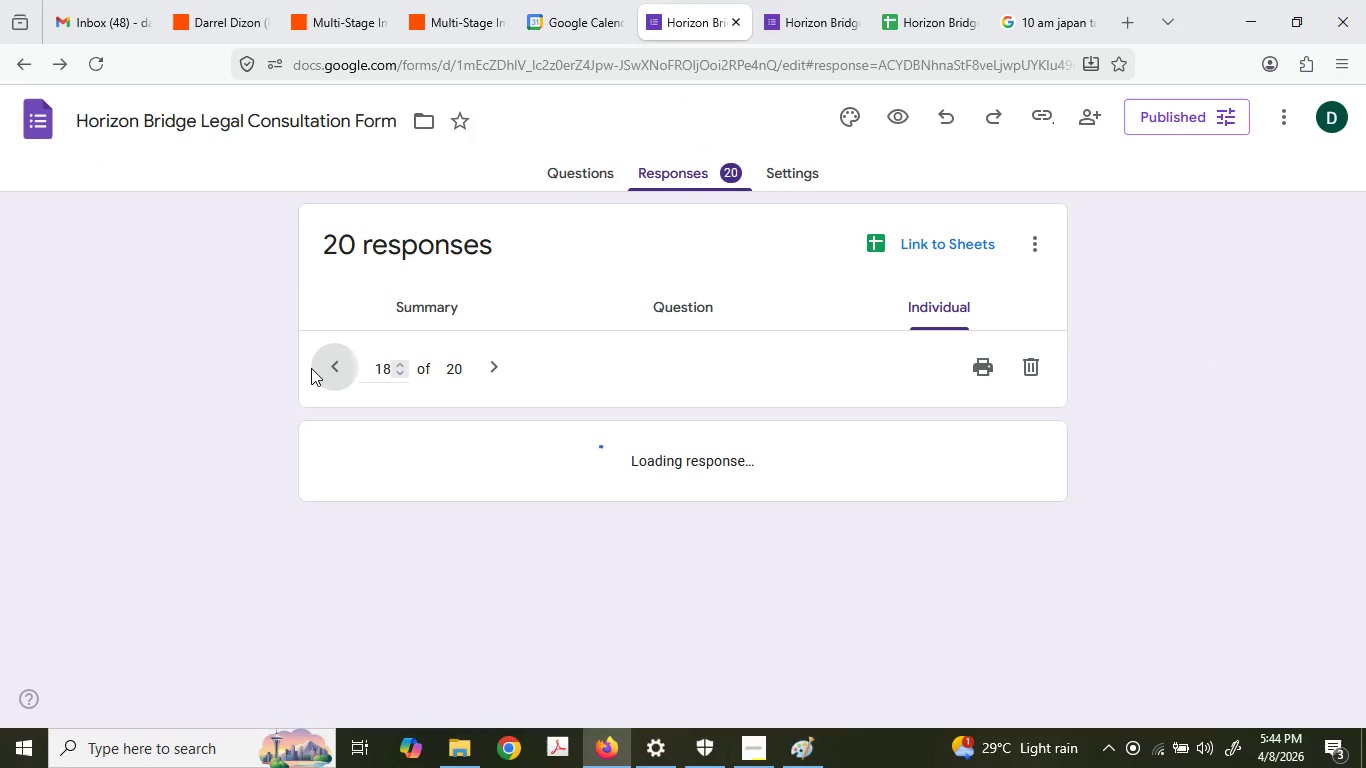 
double_click([311, 368])
 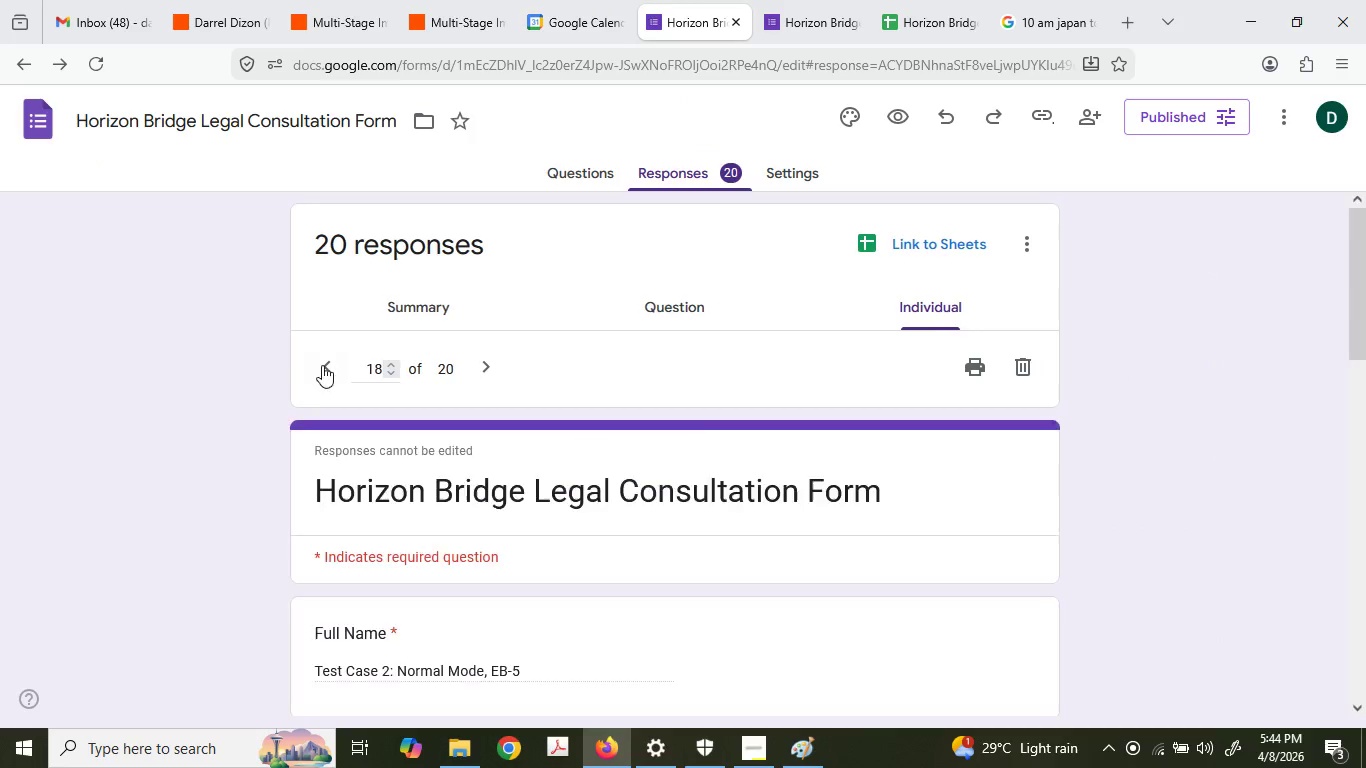 
triple_click([322, 364])
 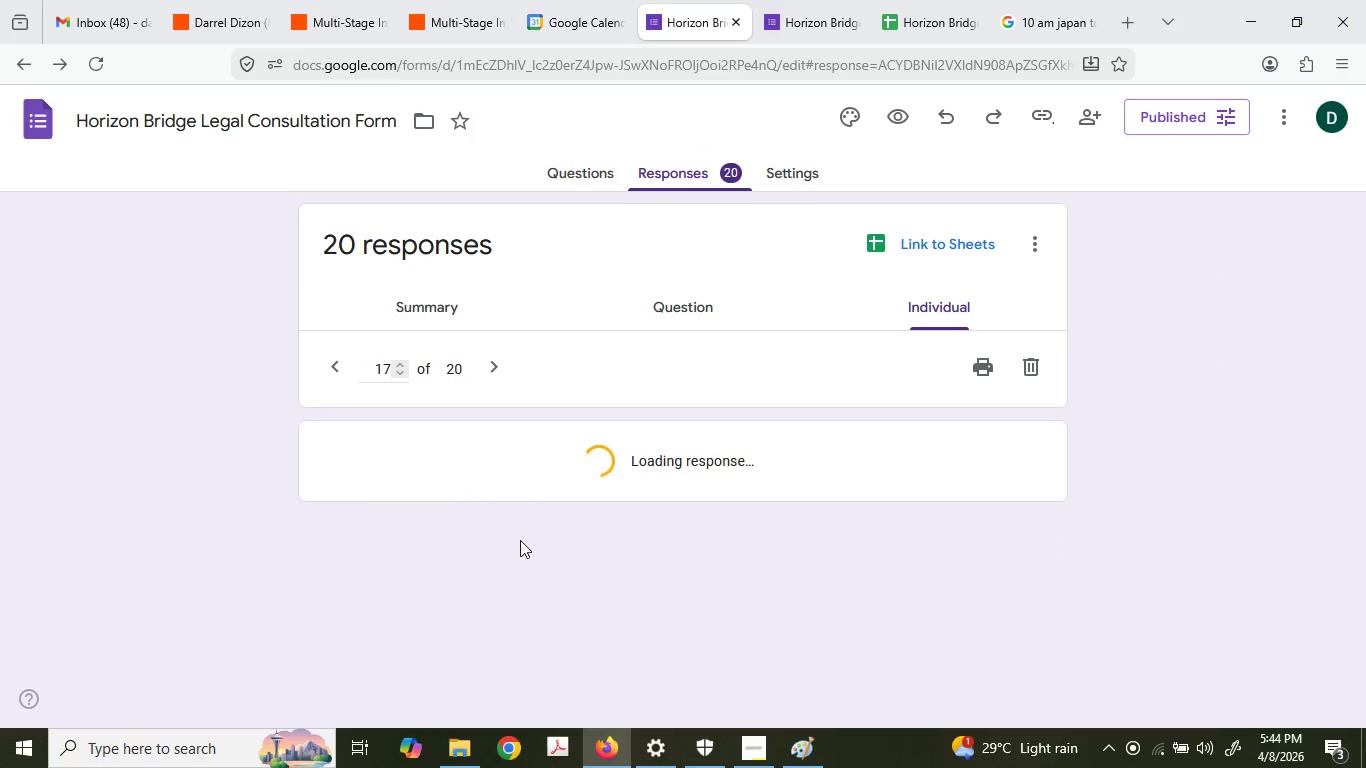 
scroll: coordinate [504, 512], scroll_direction: down, amount: 2.0
 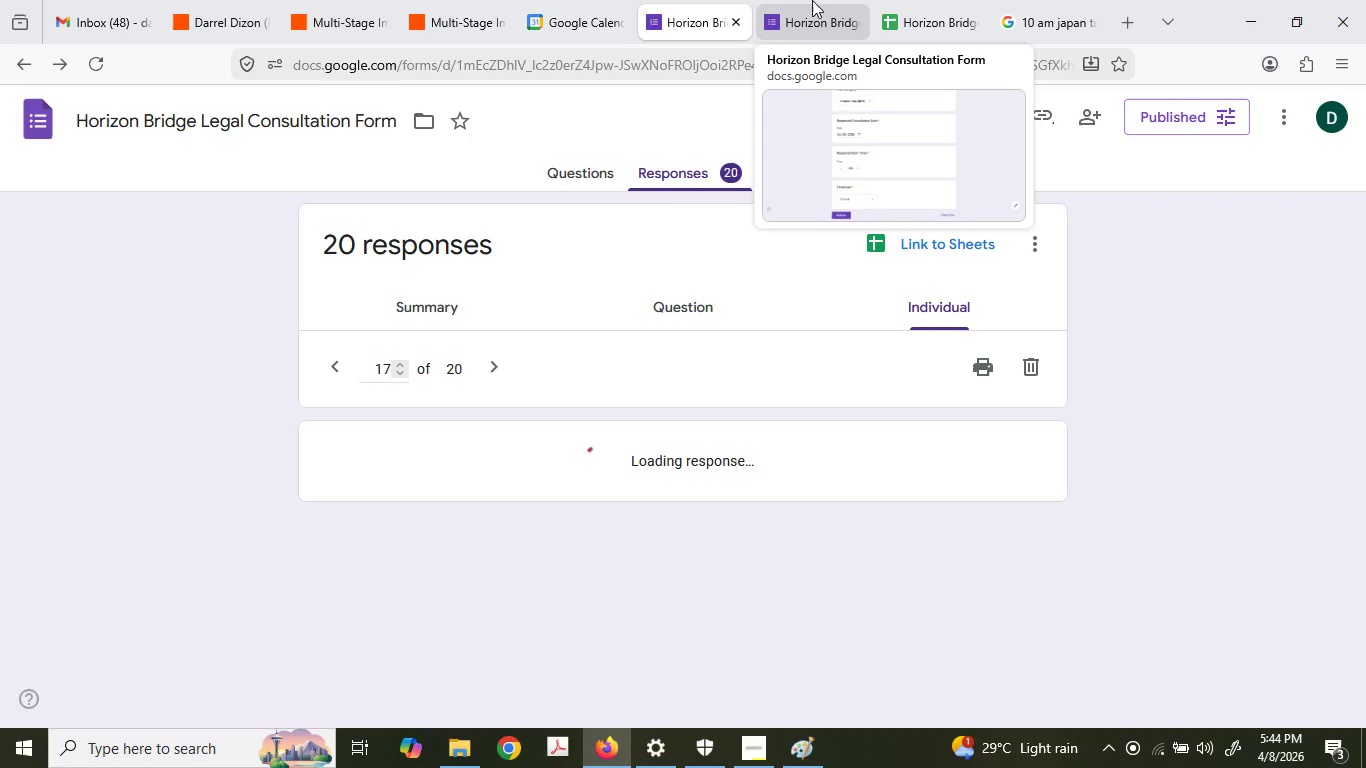 
left_click([811, 0])
 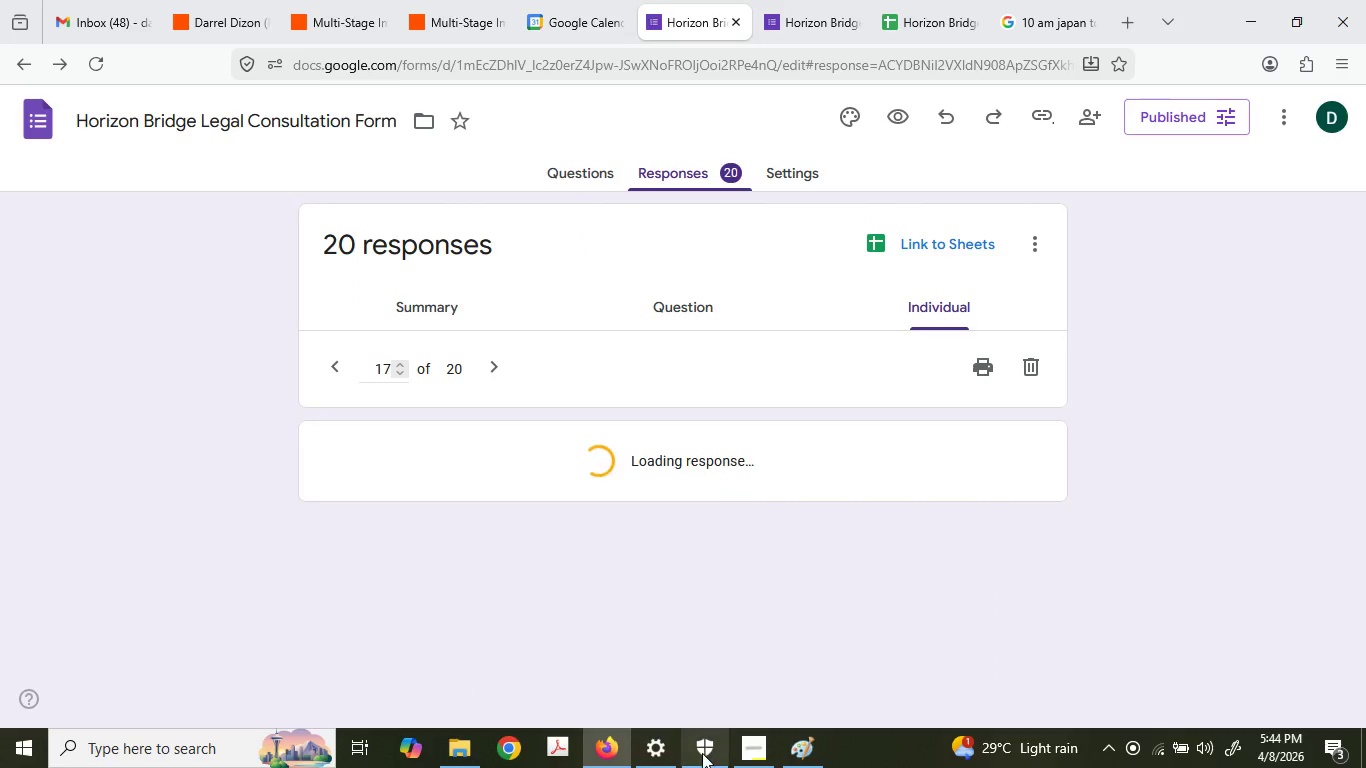 
left_click([763, 748])